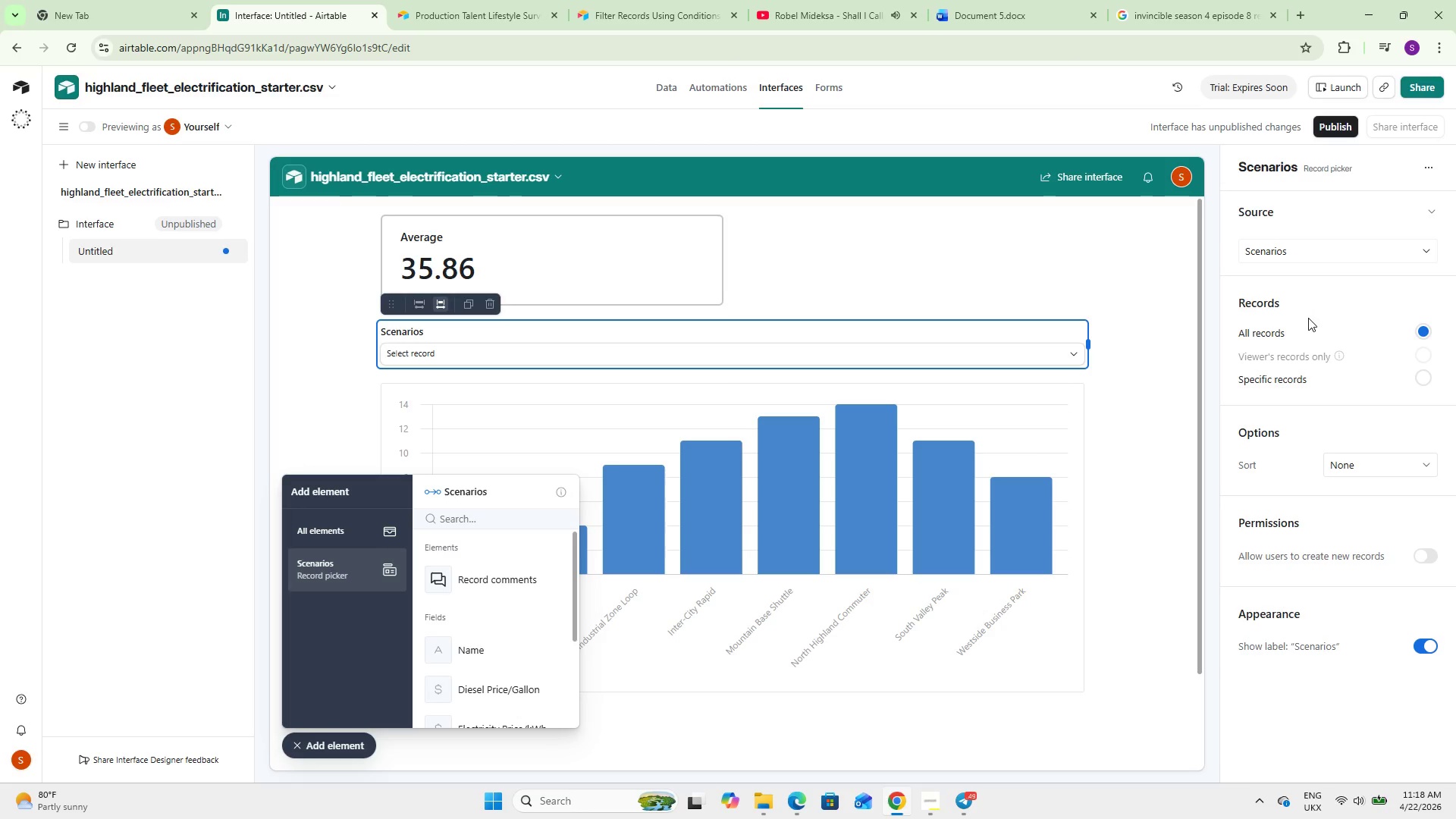 
left_click([1424, 383])
 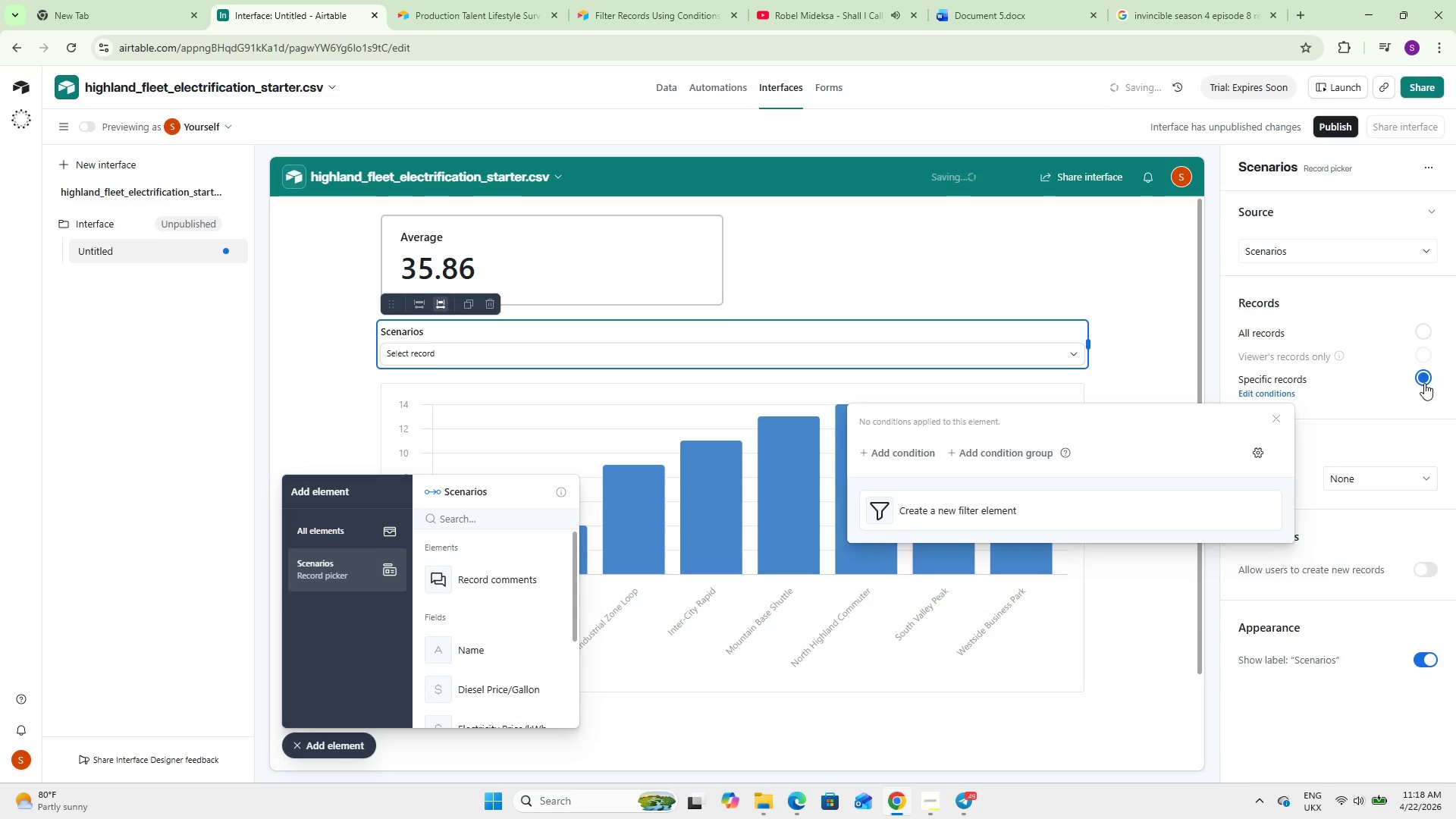 
left_click([1424, 383])
 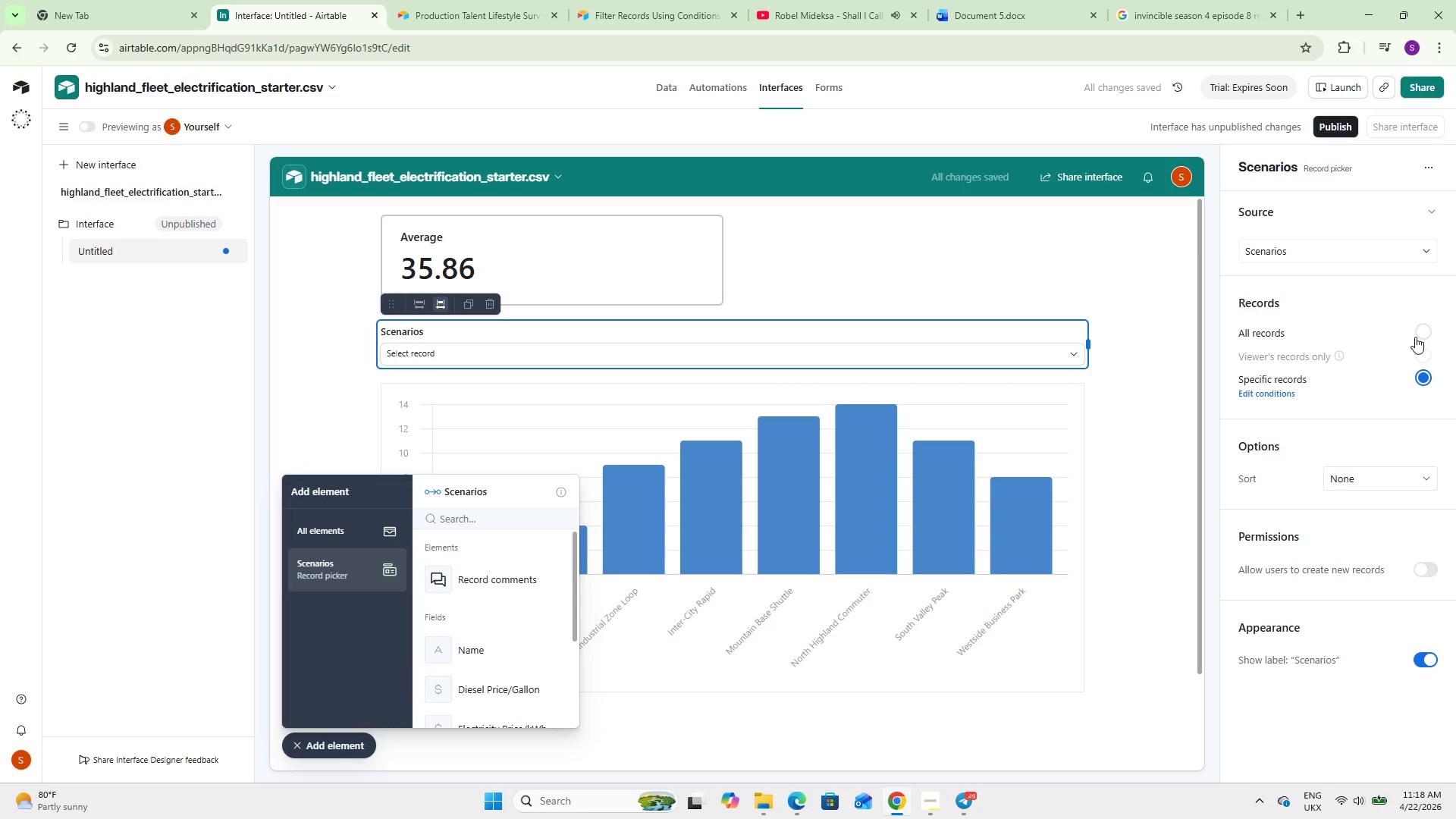 
left_click([1427, 334])
 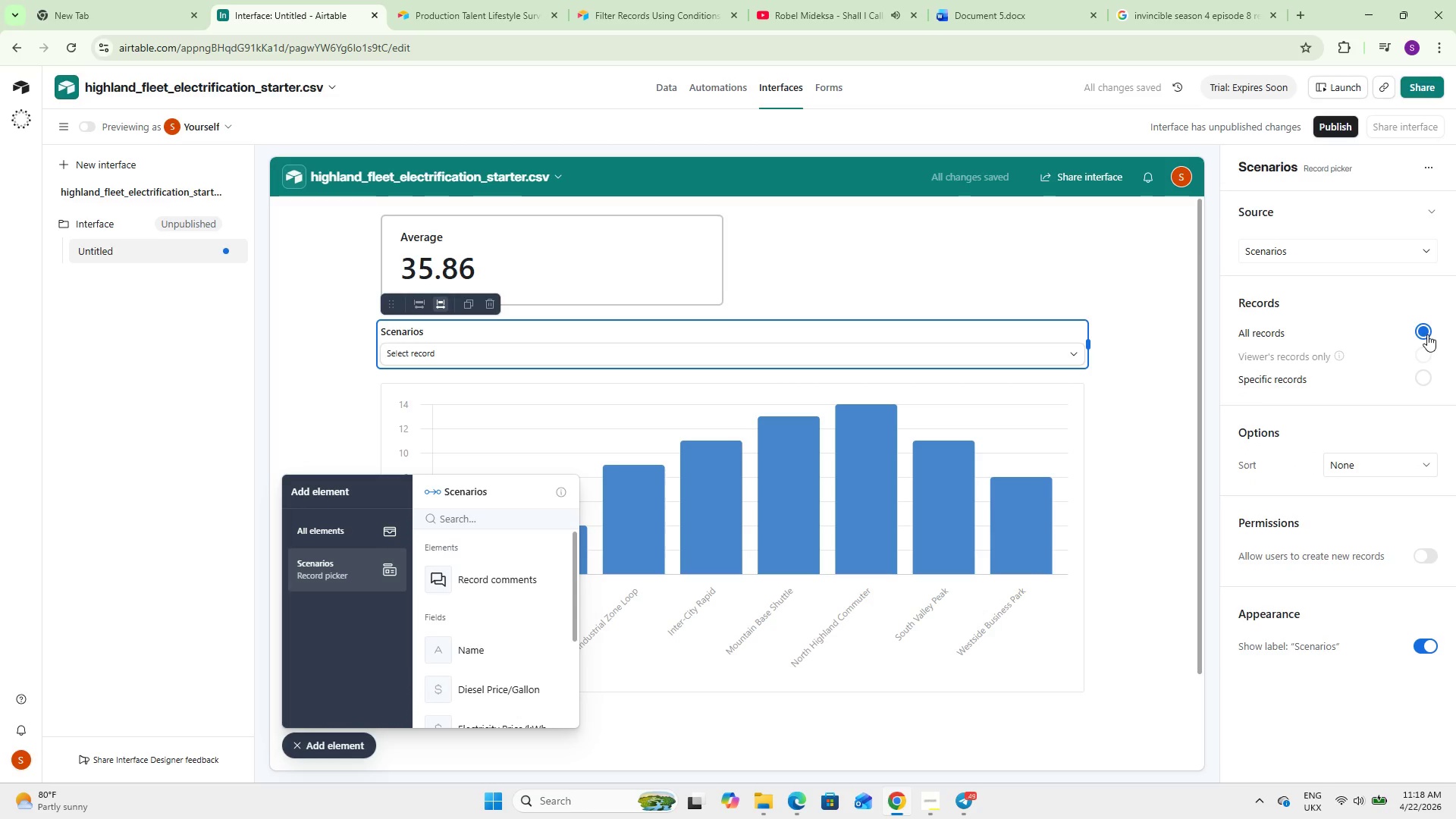 
scroll: coordinate [515, 595], scroll_direction: down, amount: 10.0
 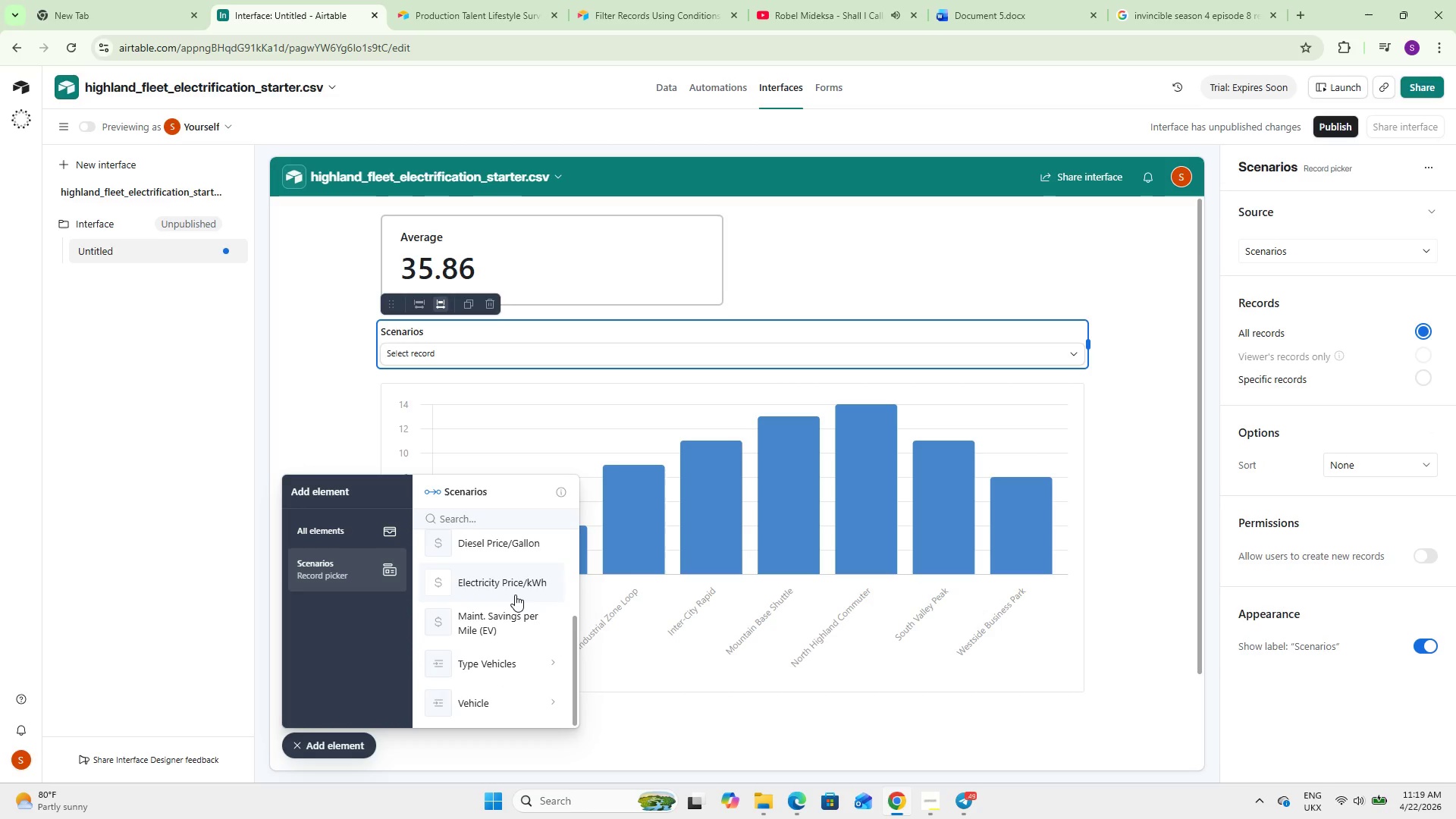 
wait(13.62)
 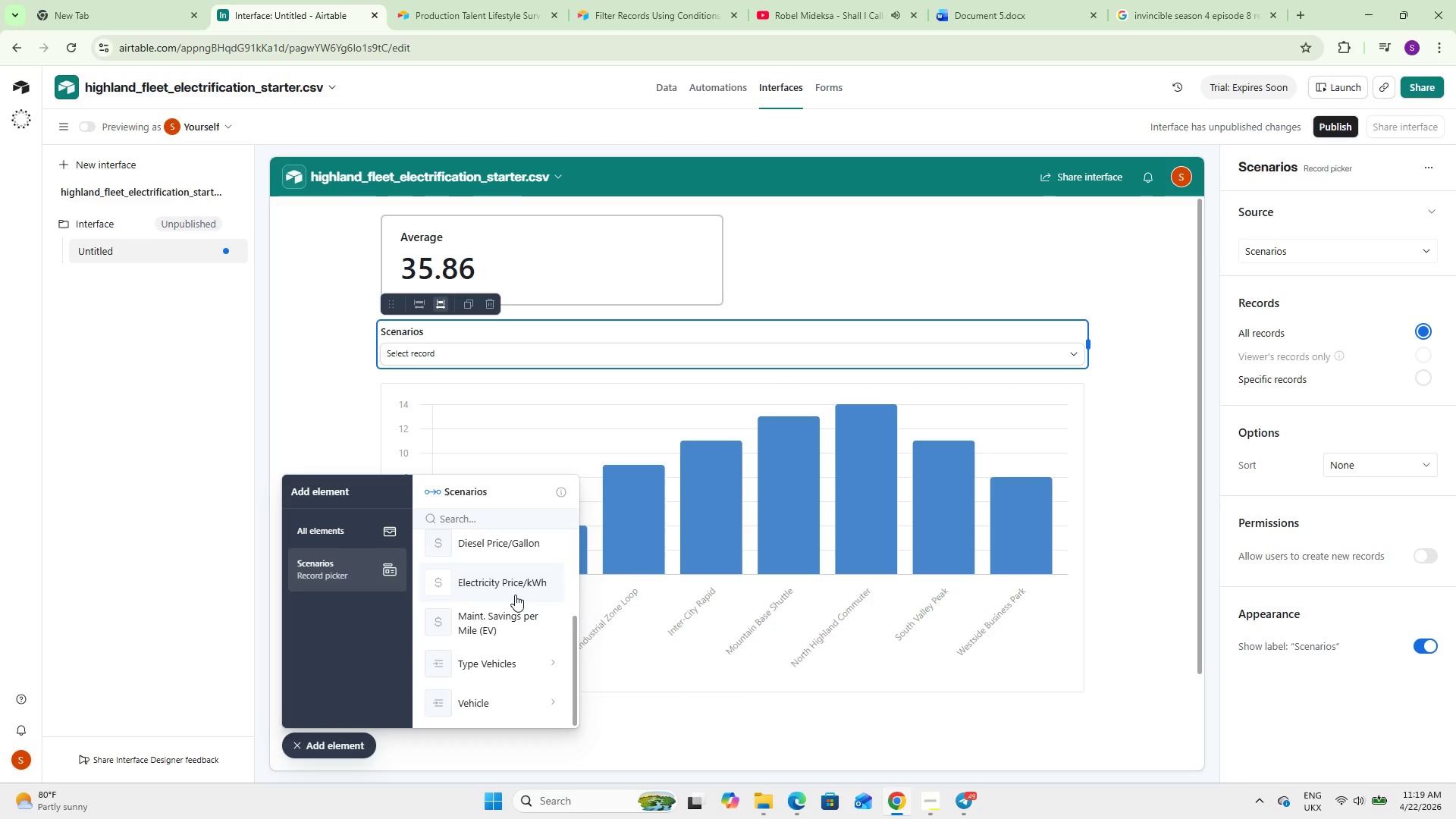 
scroll: coordinate [522, 609], scroll_direction: down, amount: 5.0
 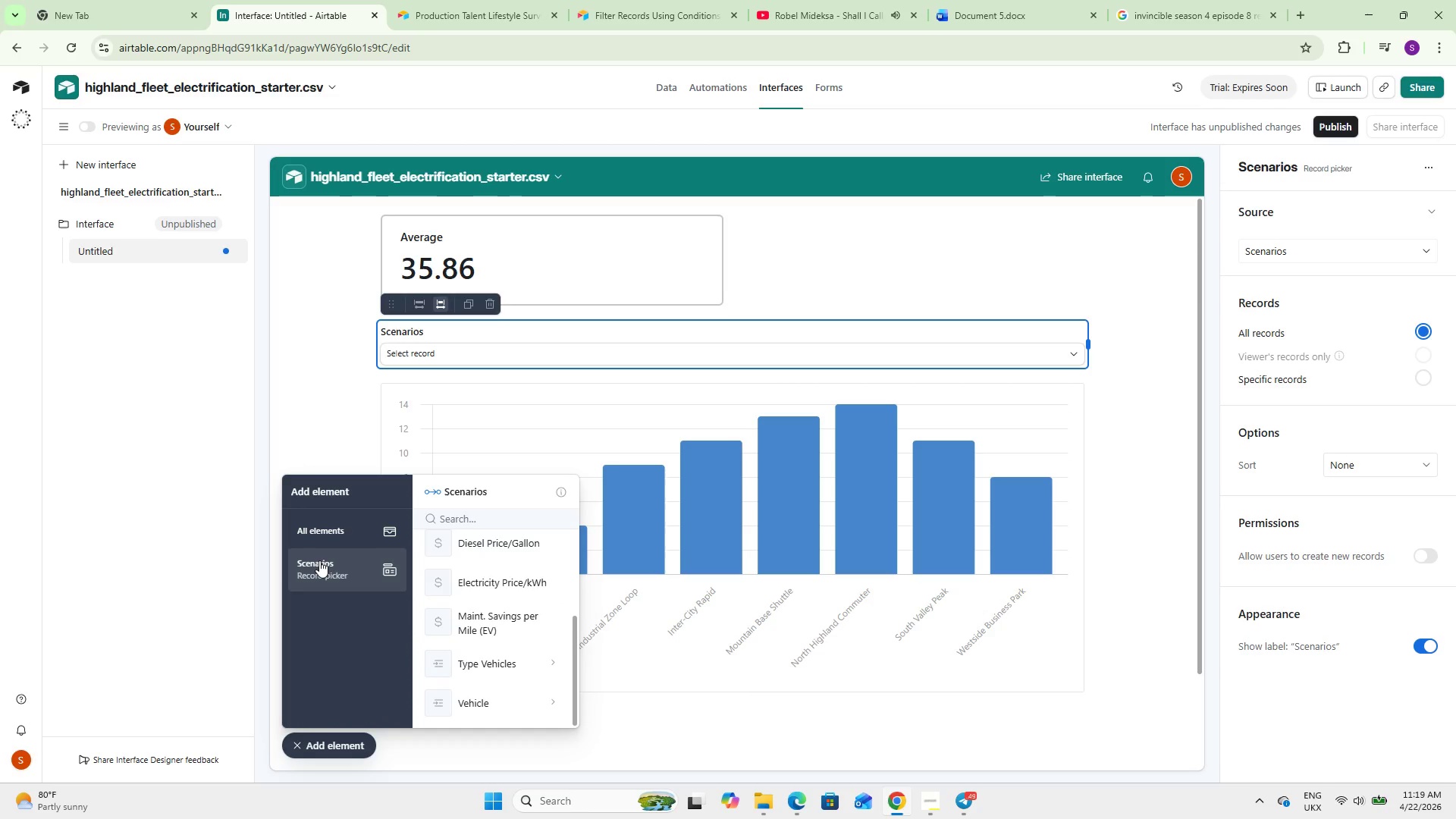 
left_click([319, 560])
 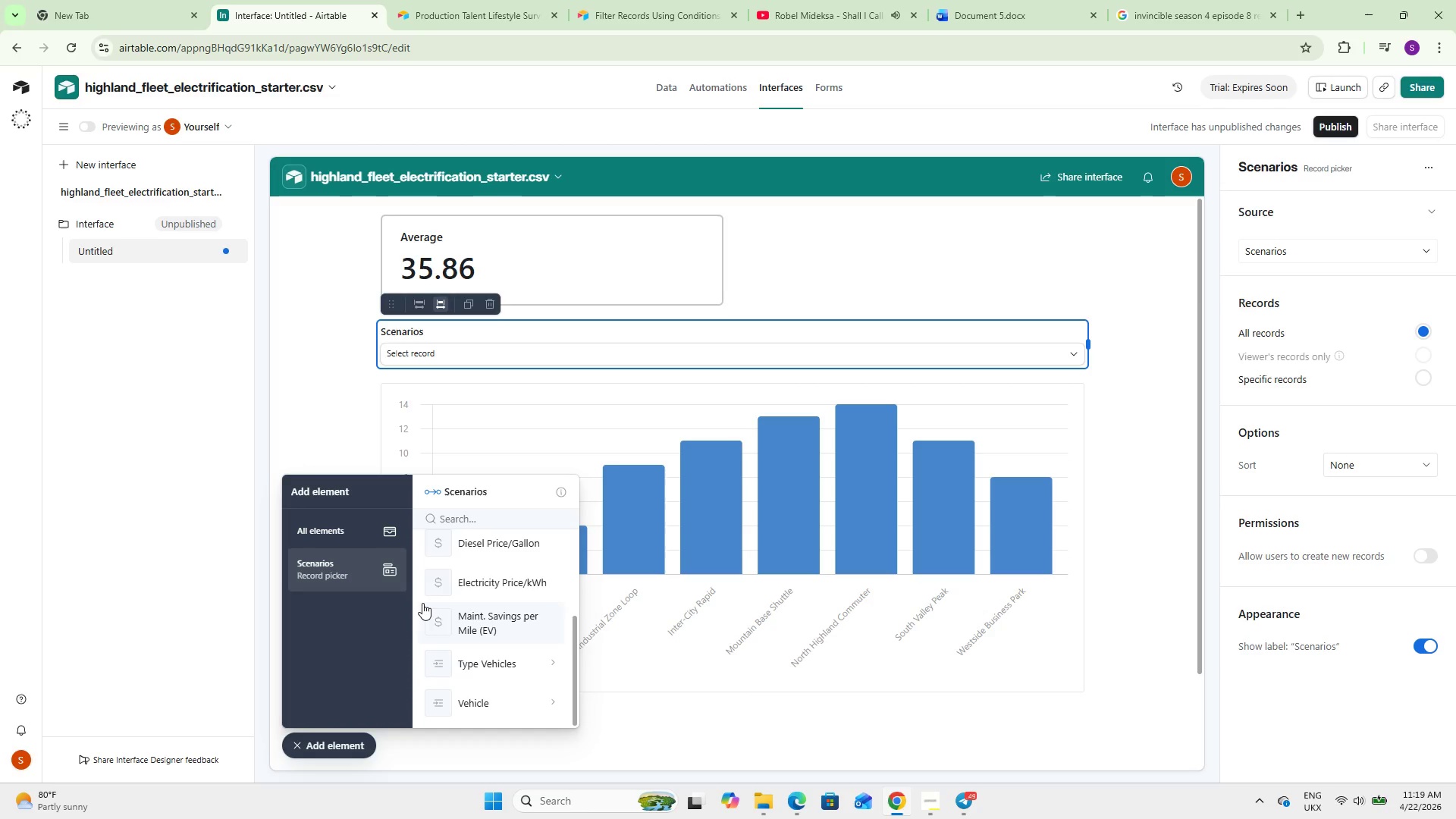 
scroll: coordinate [422, 603], scroll_direction: down, amount: 5.0
 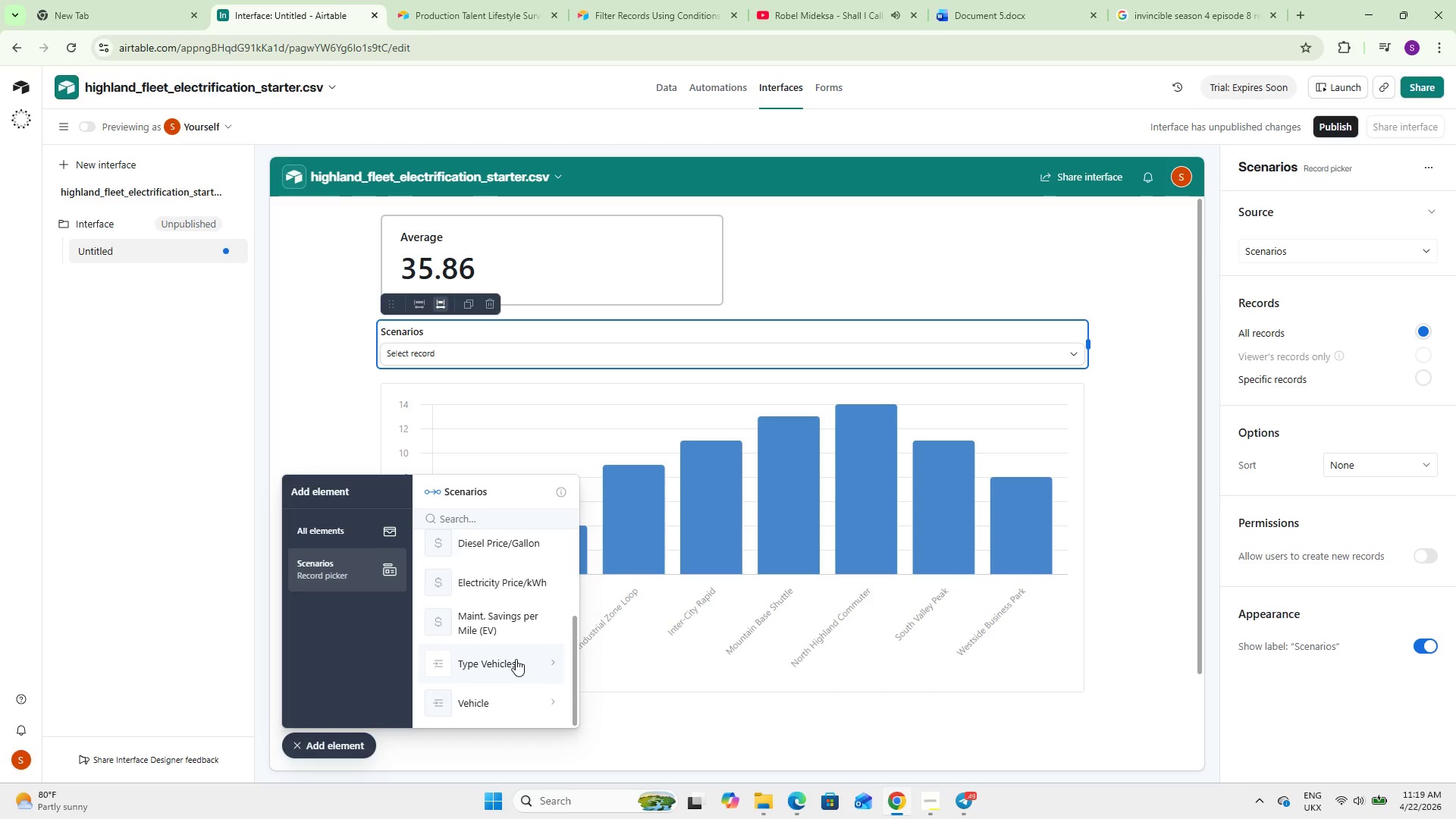 
scroll: coordinate [516, 659], scroll_direction: up, amount: 1.0
 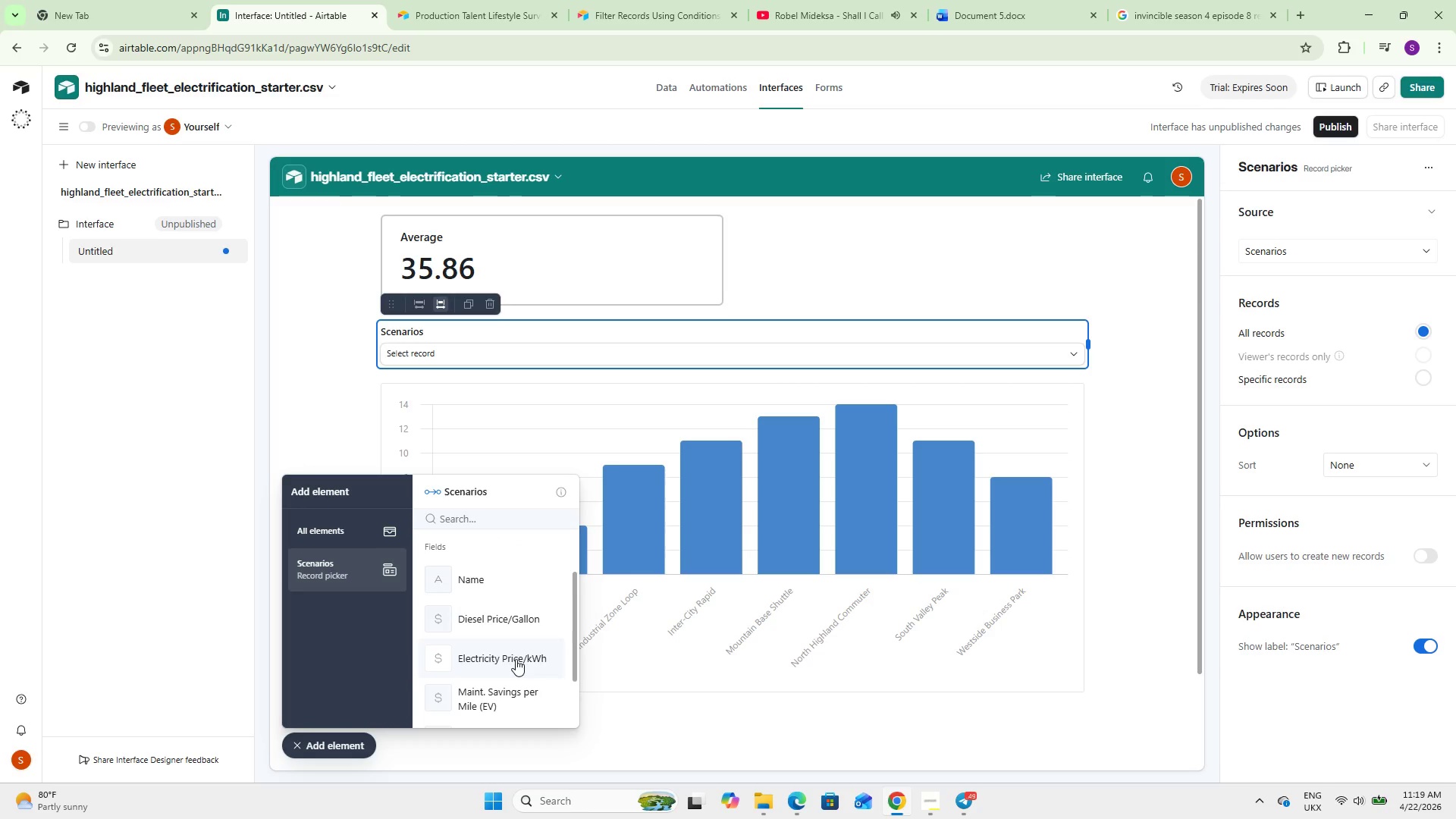 
wait(5.96)
 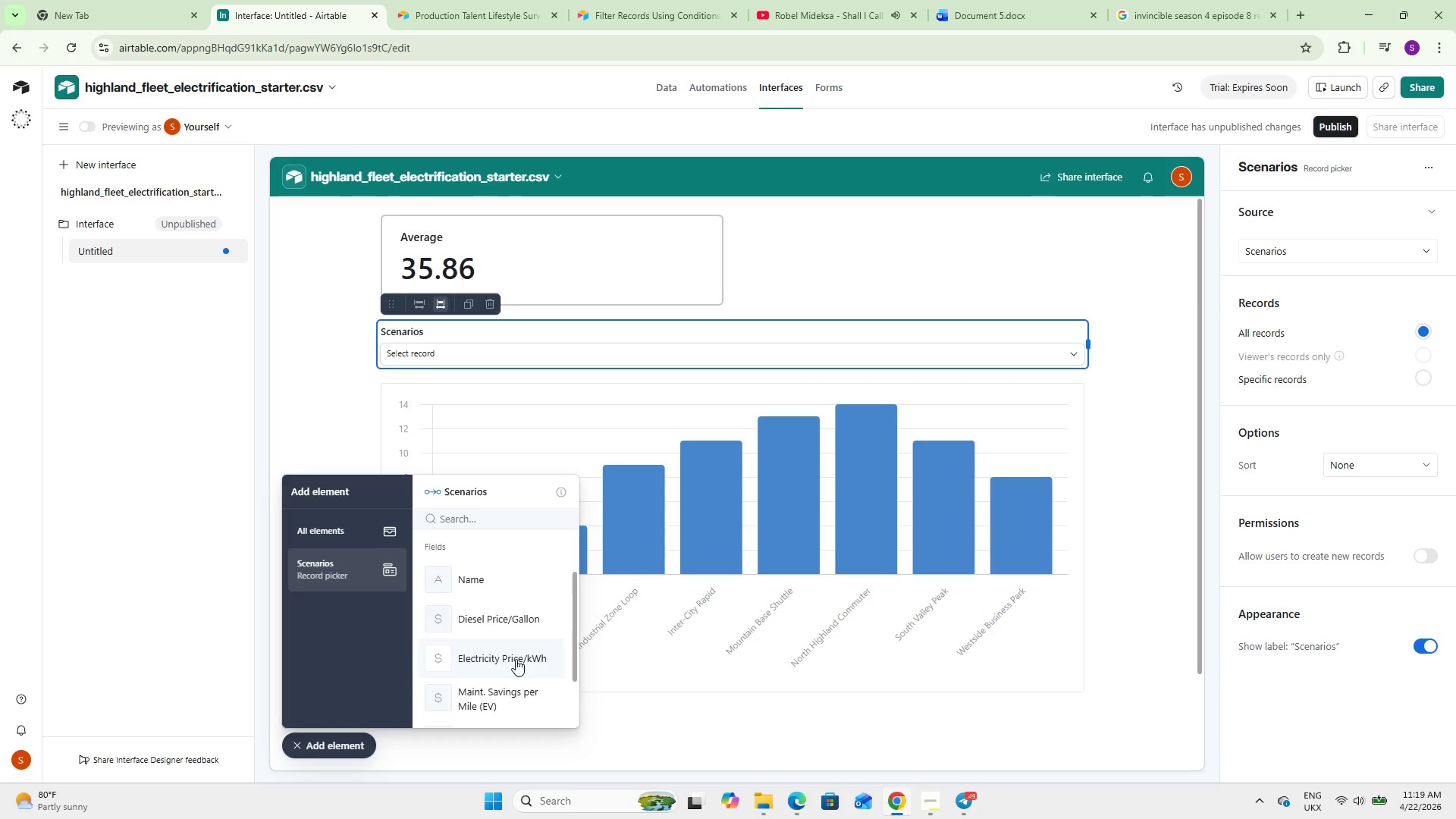 
left_click([1327, 254])
 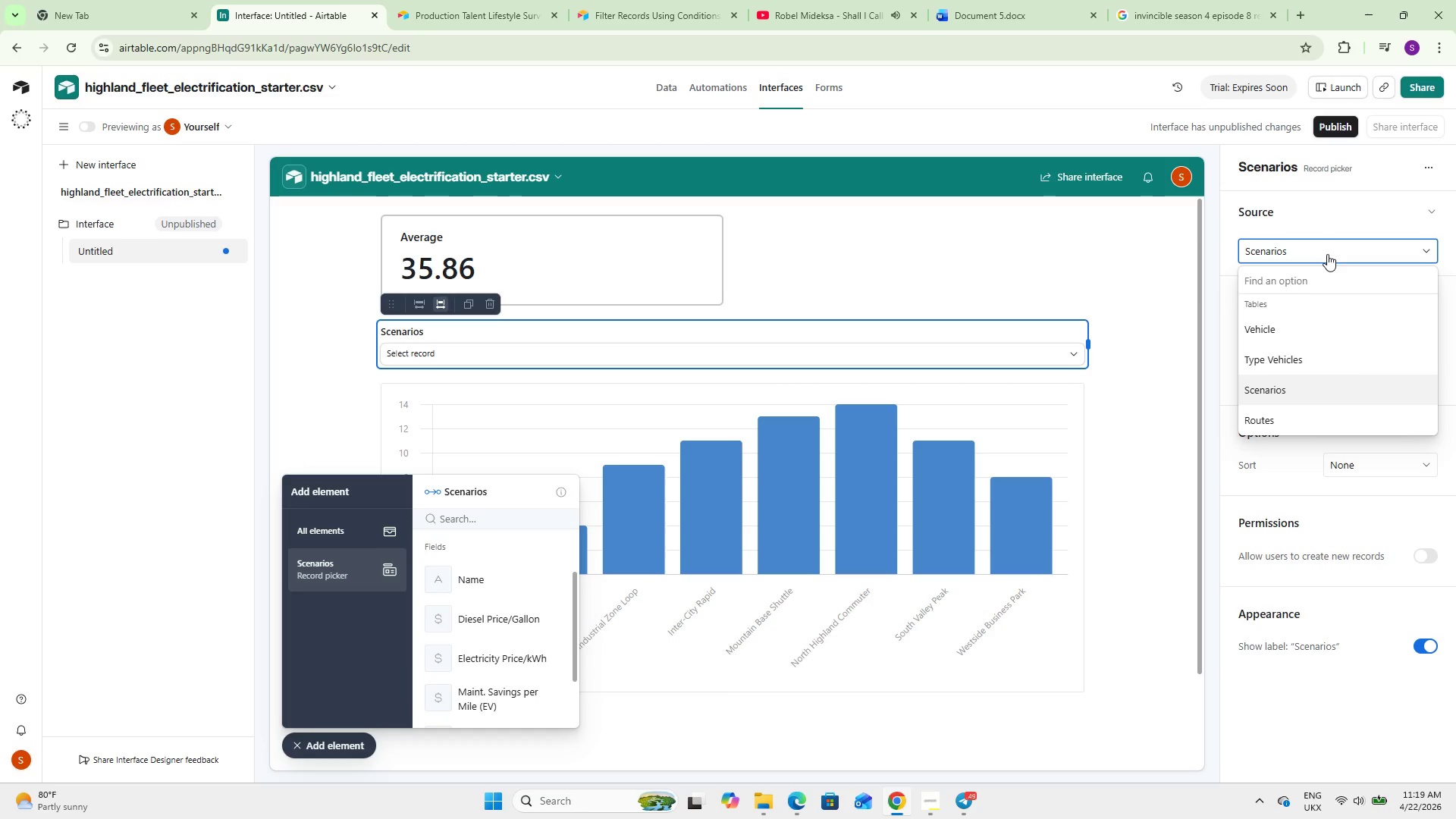 
wait(8.17)
 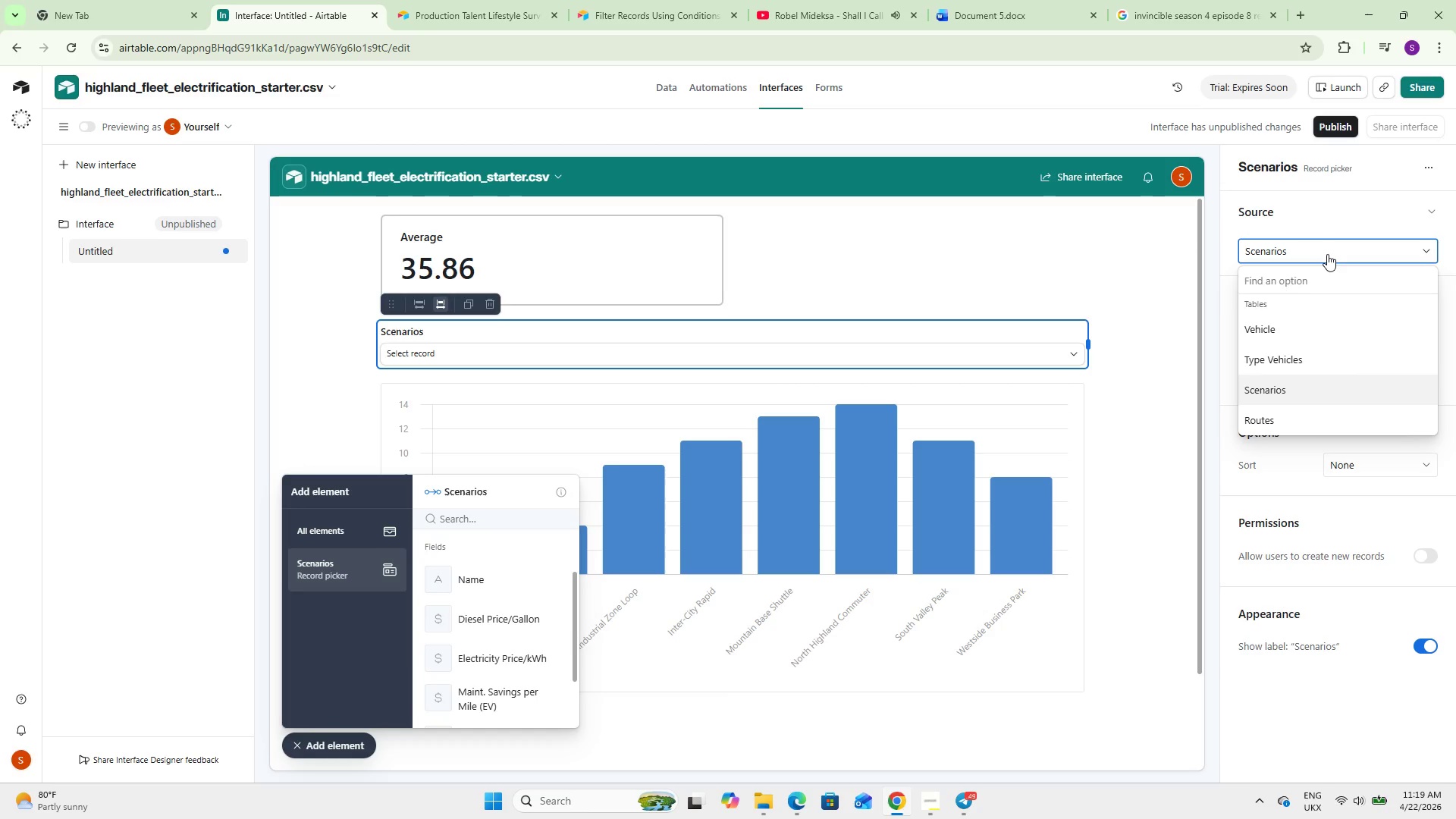 
left_click([658, 84])
 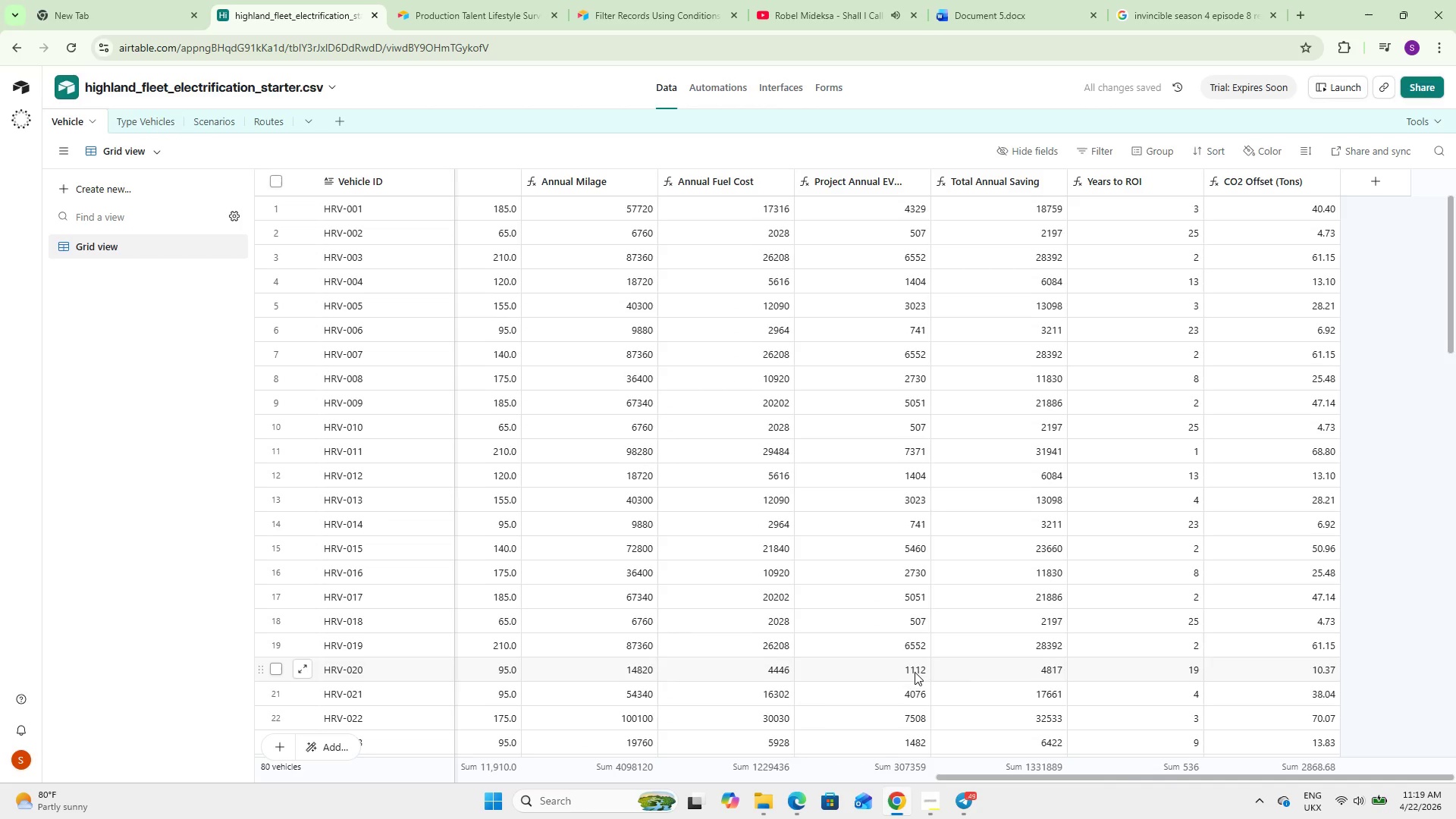 
left_click_drag(start_coordinate=[943, 778], to_coordinate=[394, 694])
 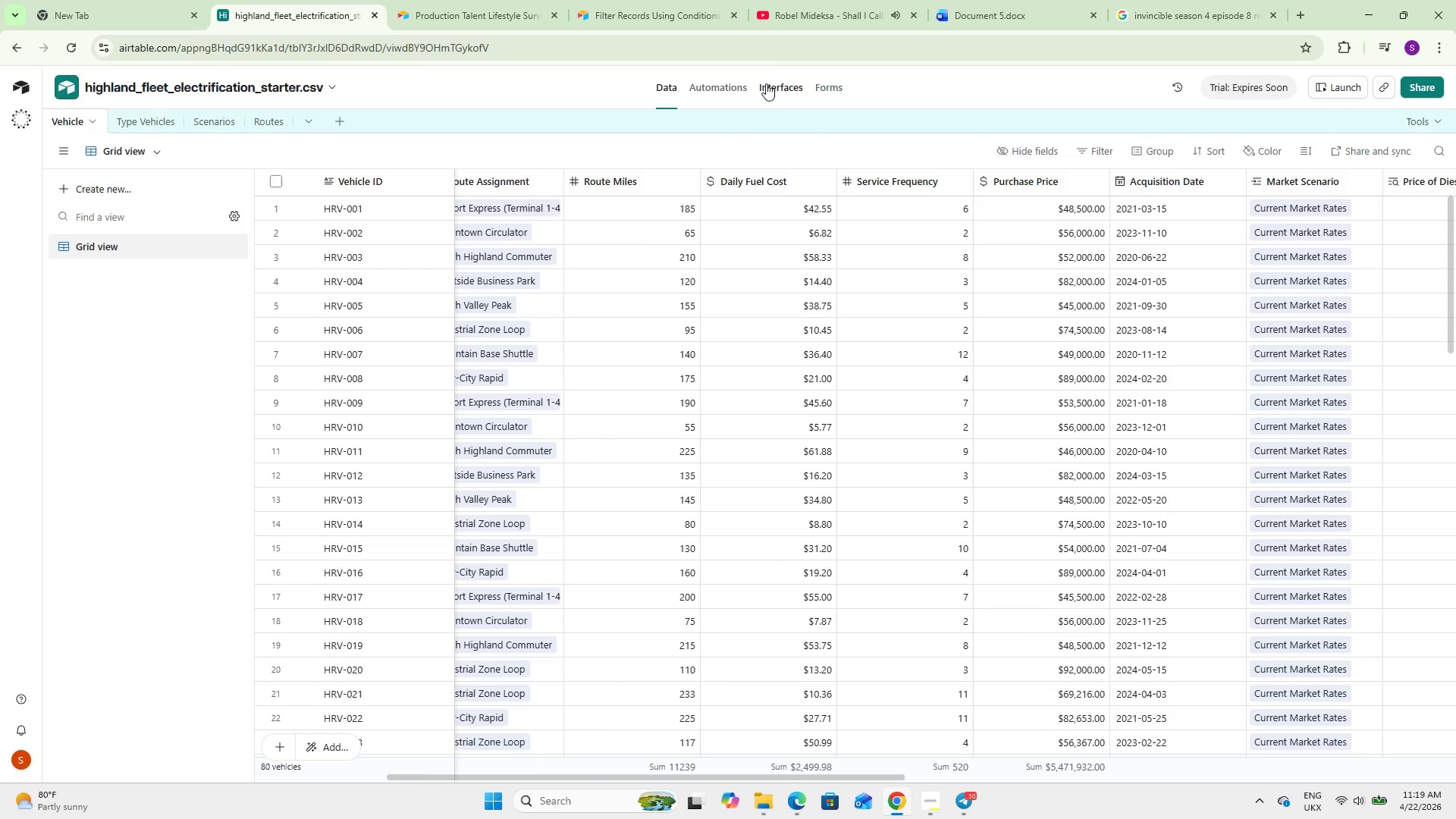 
left_click([780, 89])
 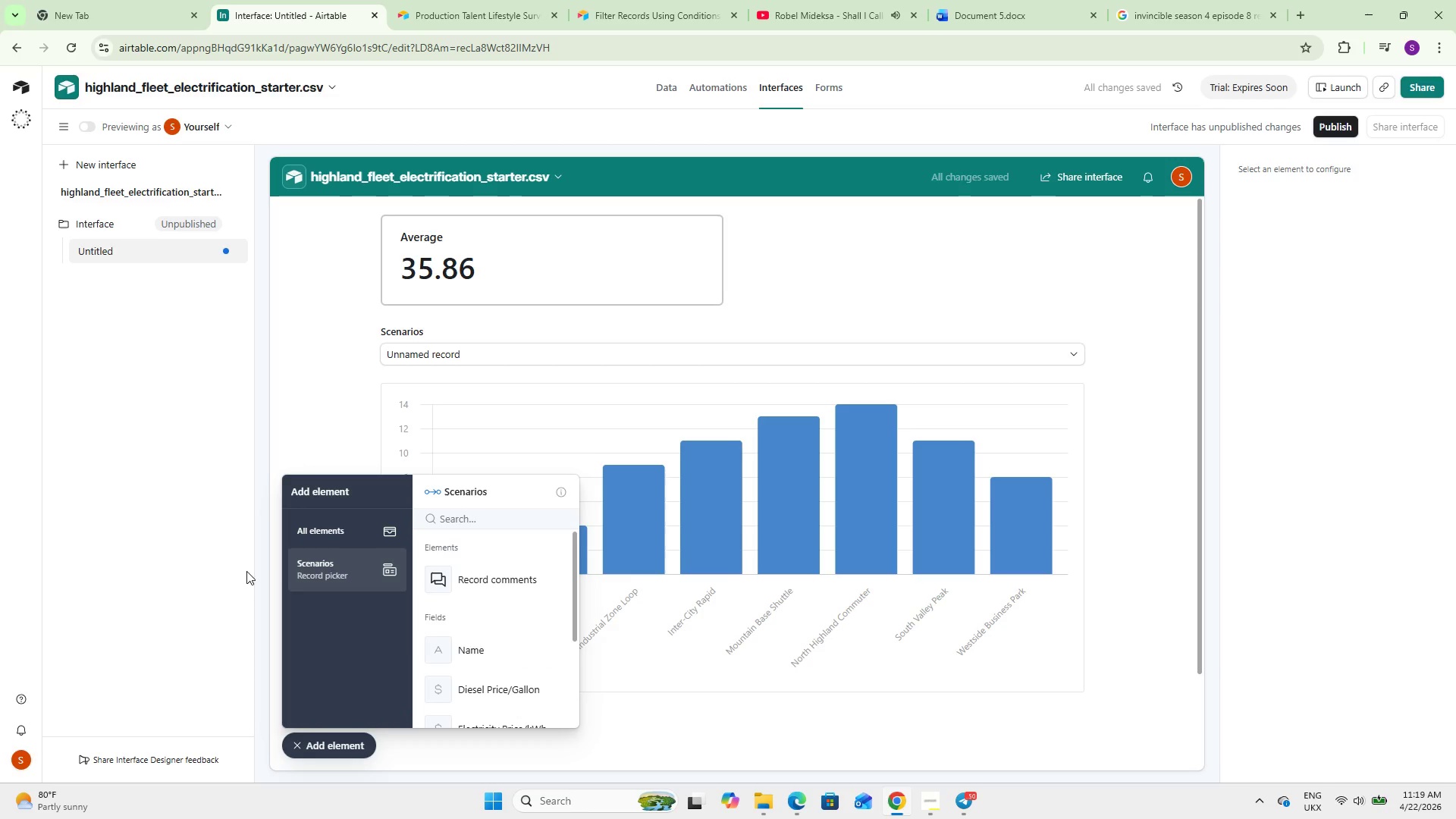 
wait(6.09)
 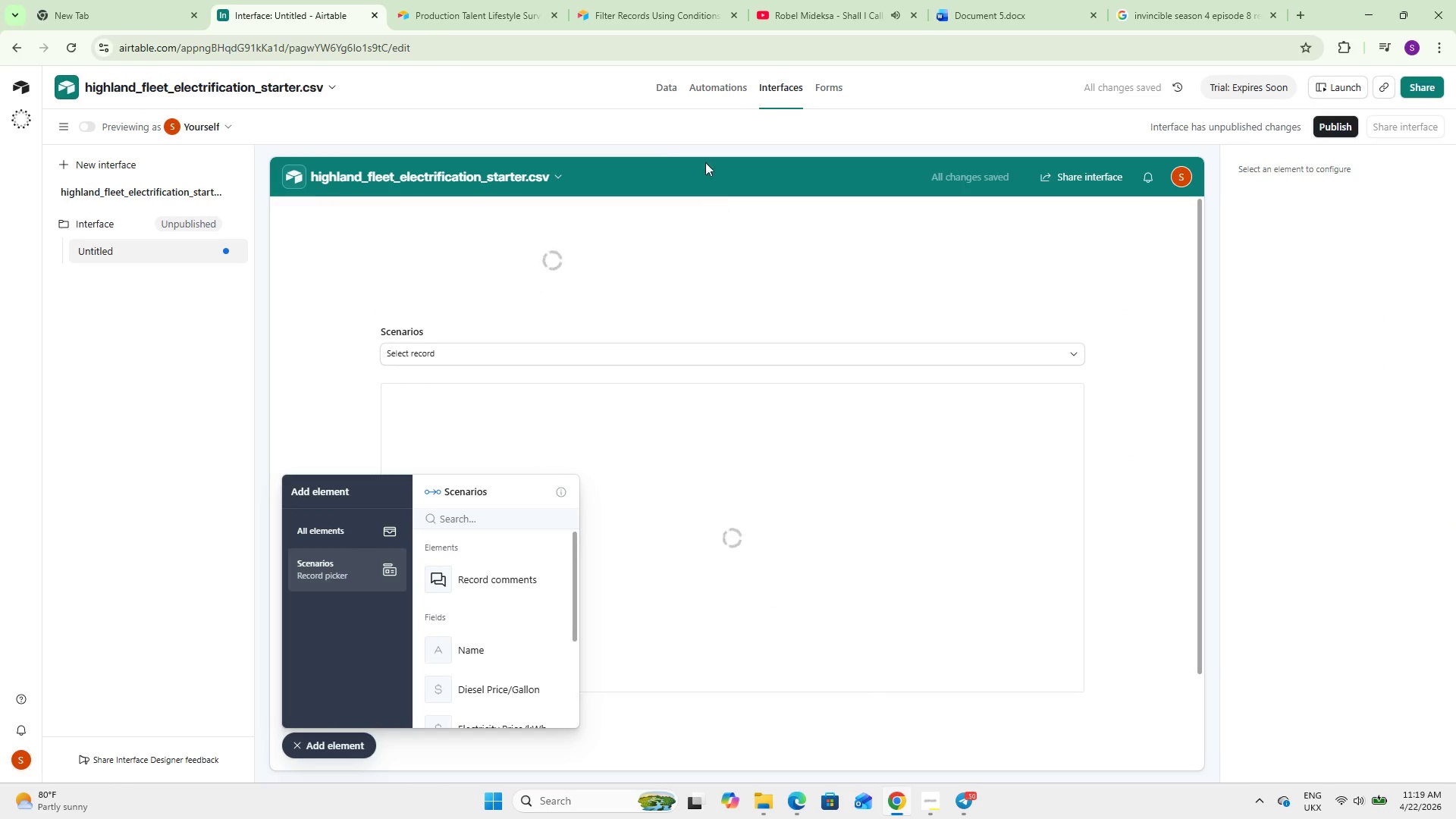 
left_click([434, 324])
 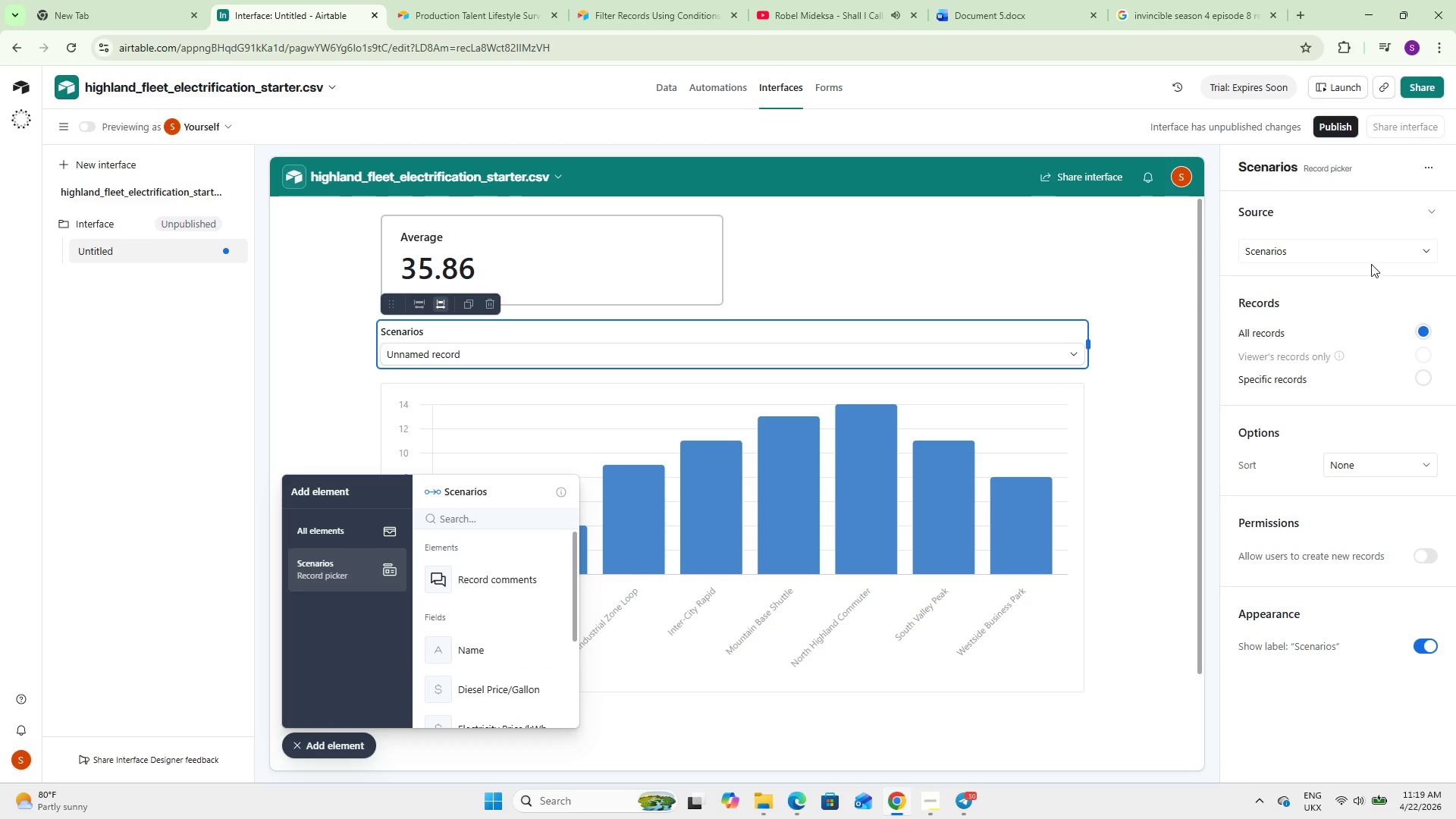 
double_click([1361, 248])
 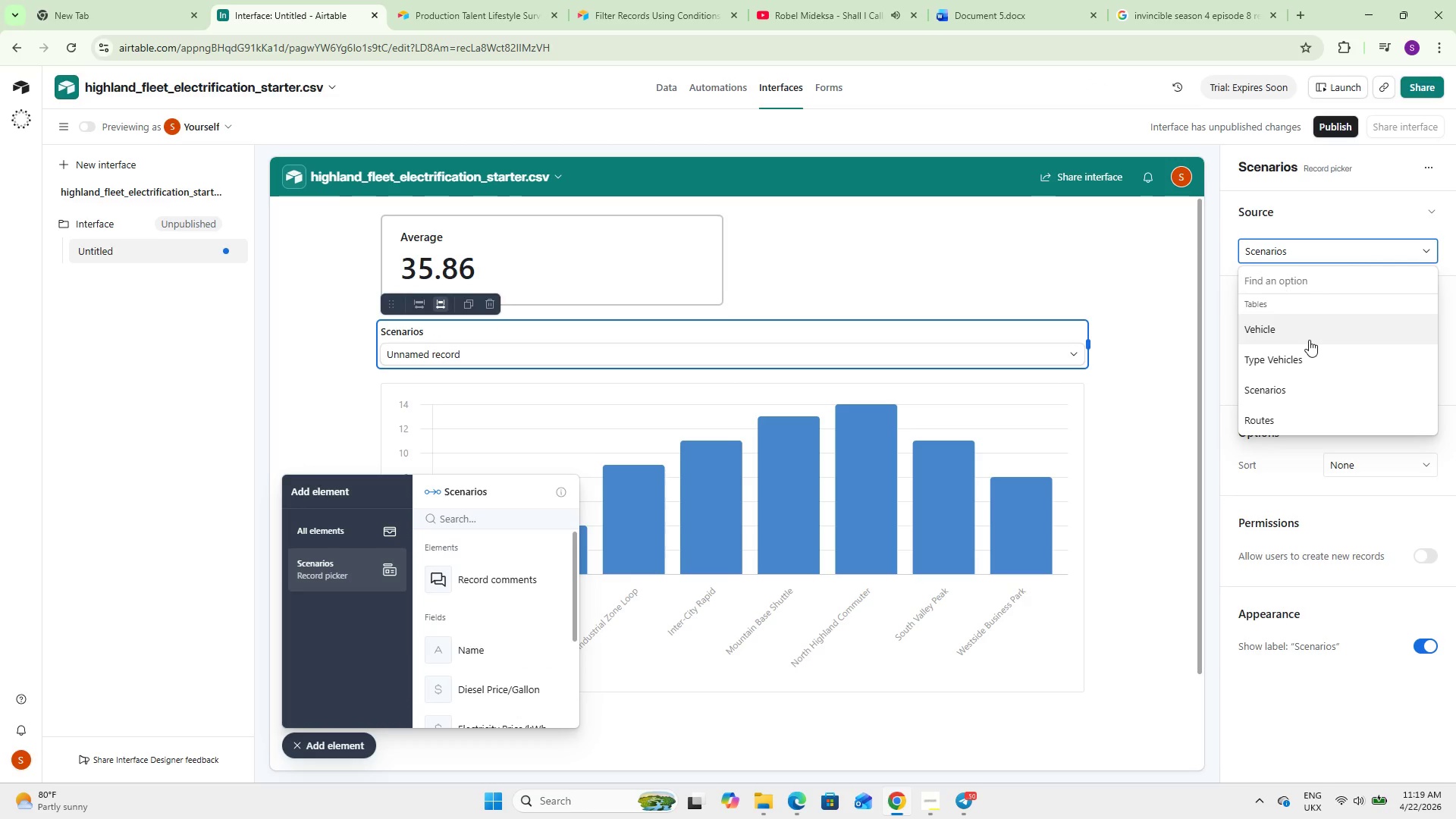 
left_click([1306, 334])
 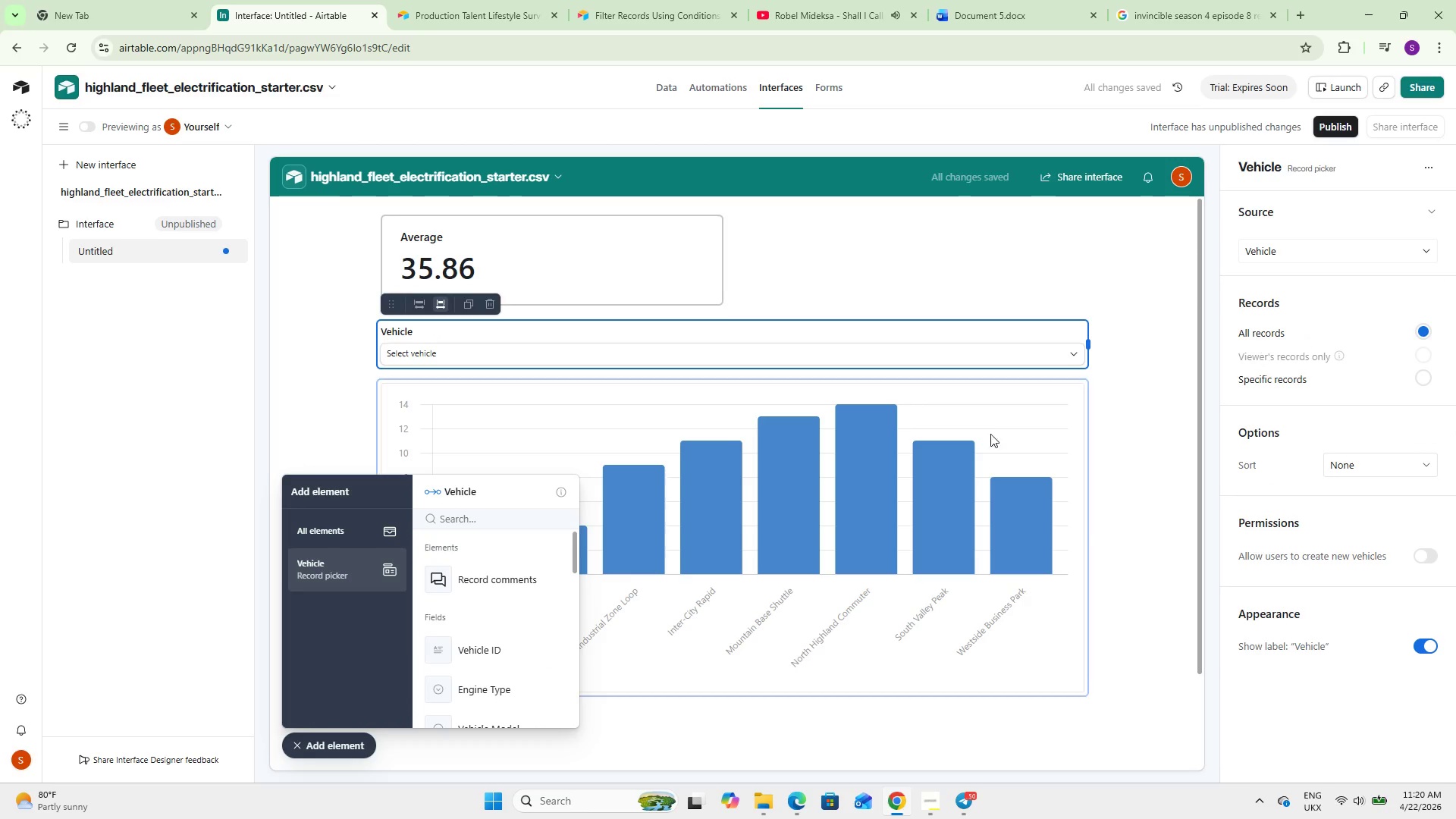 
scroll: coordinate [473, 647], scroll_direction: down, amount: 6.0
 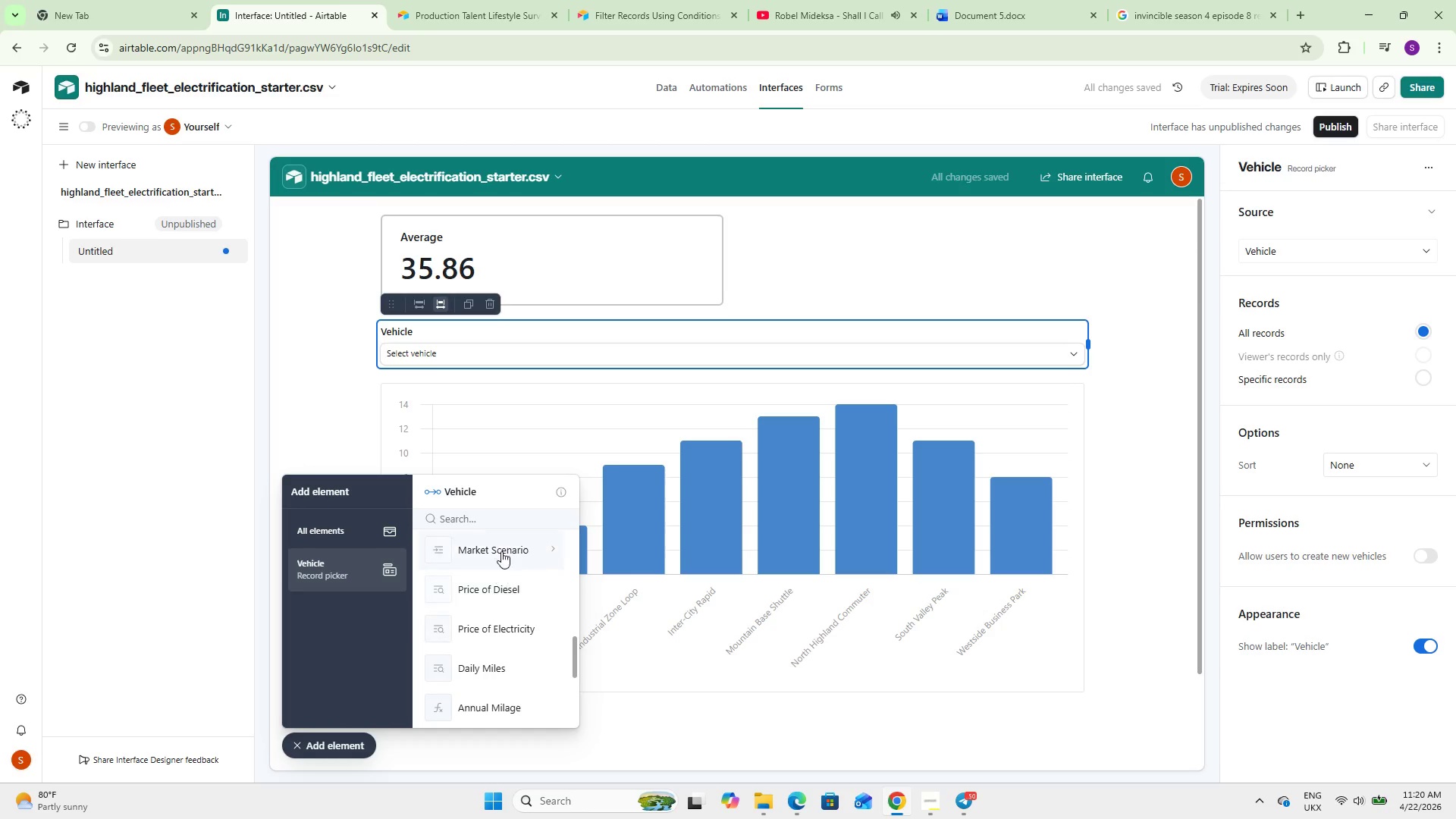 
left_click([504, 547])
 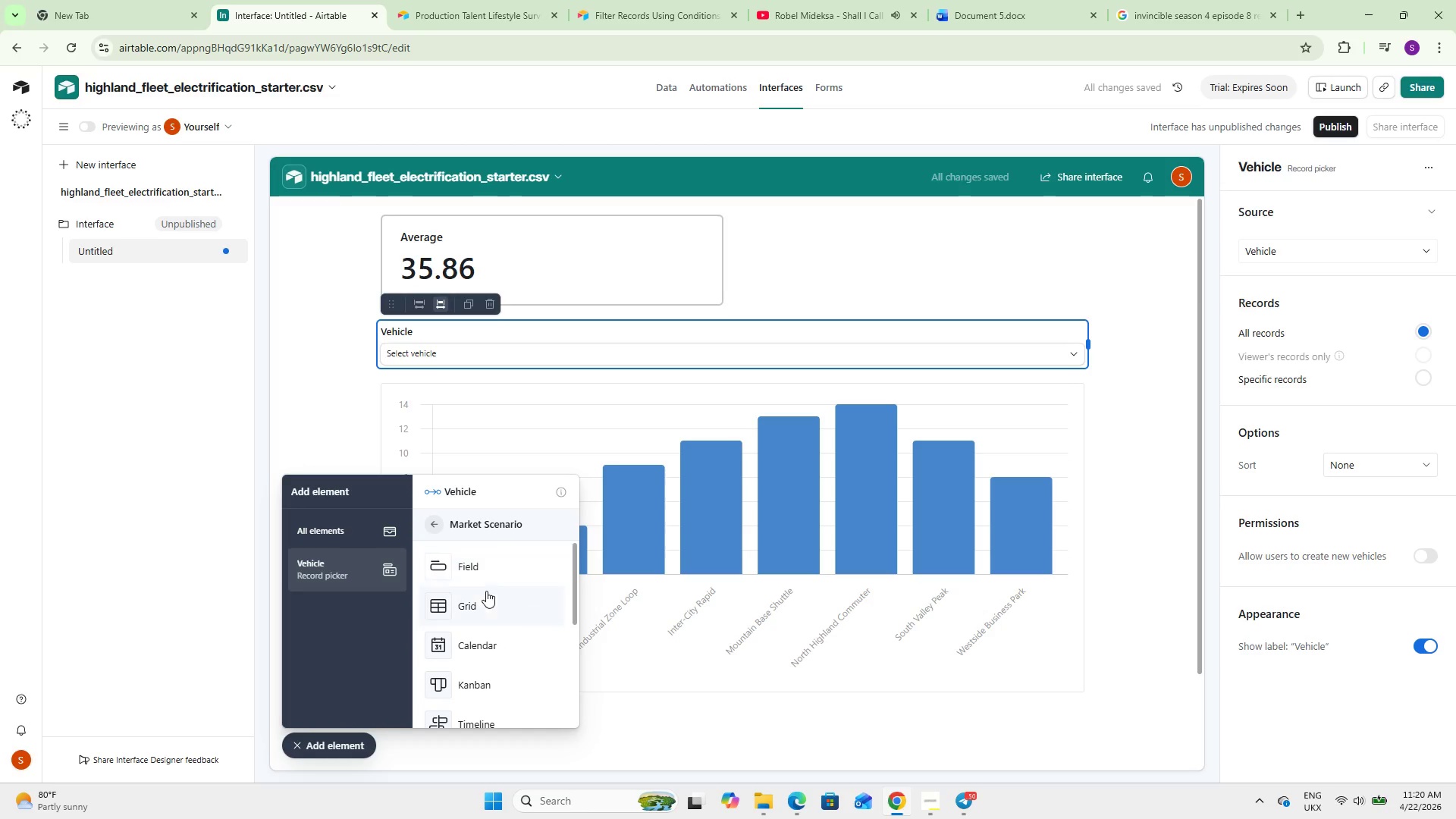 
scroll: coordinate [486, 617], scroll_direction: down, amount: 7.0
 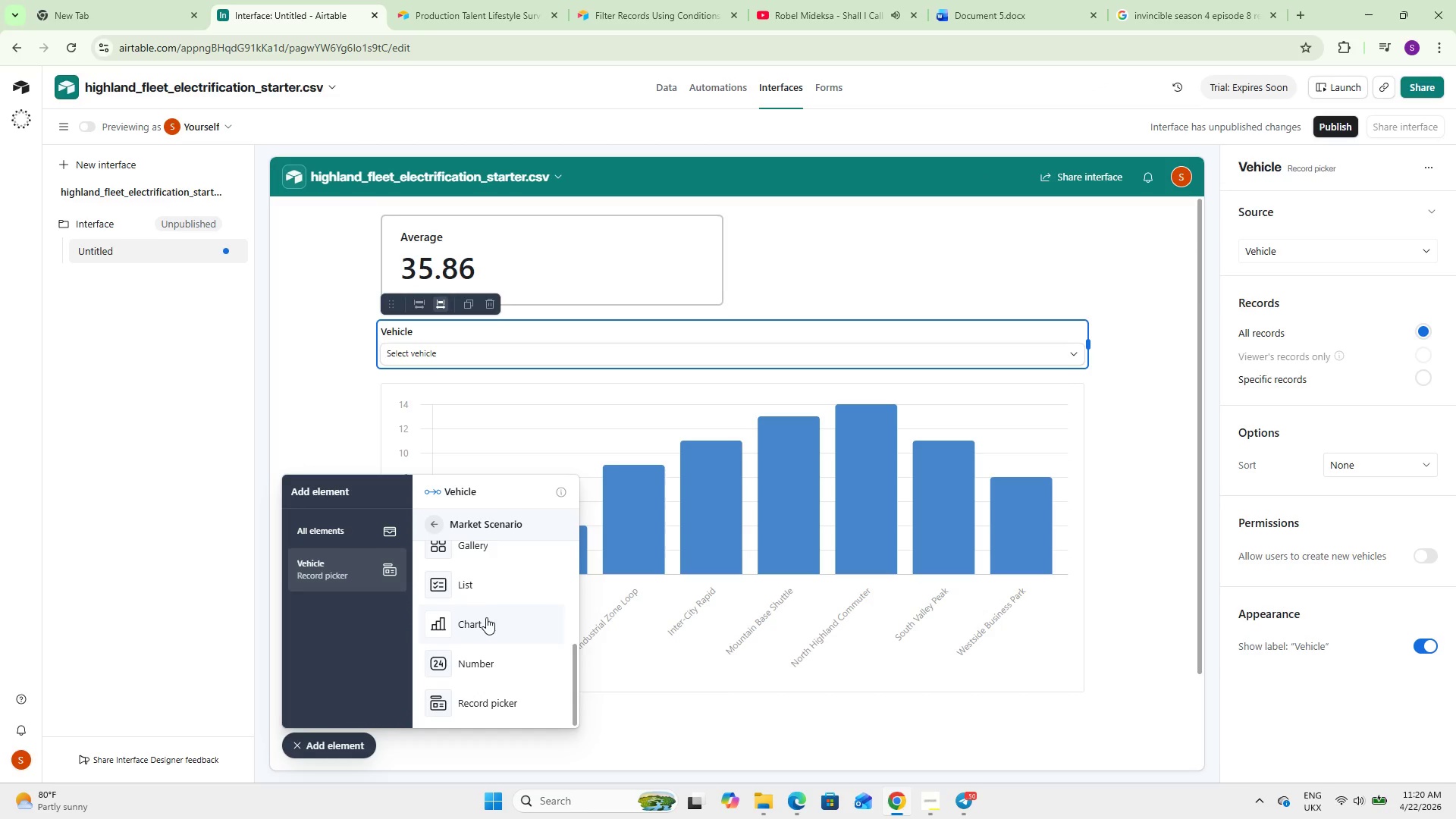 
scroll: coordinate [486, 617], scroll_direction: up, amount: 6.0
 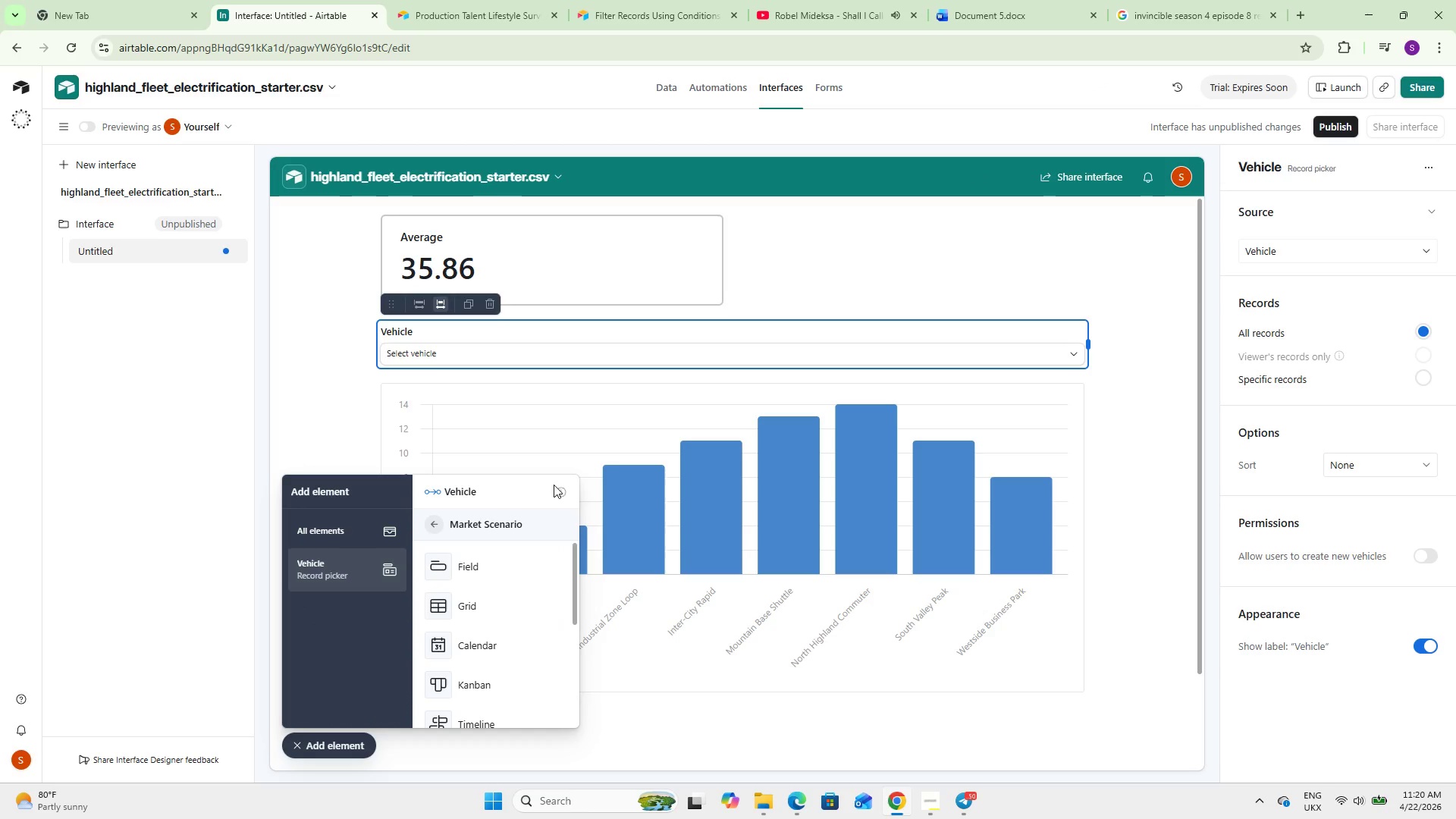 
double_click([591, 347])
 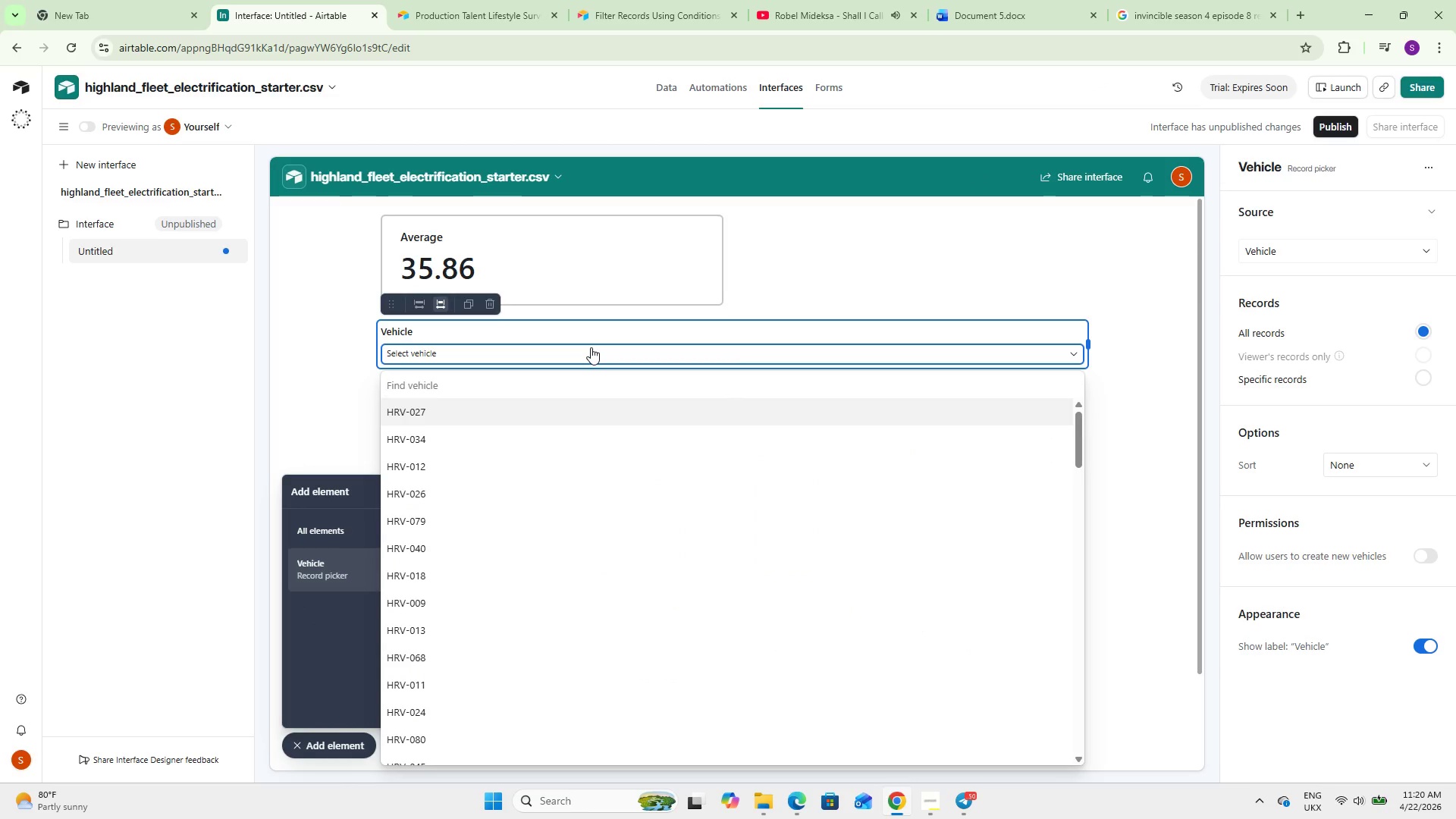 
left_click([591, 347])
 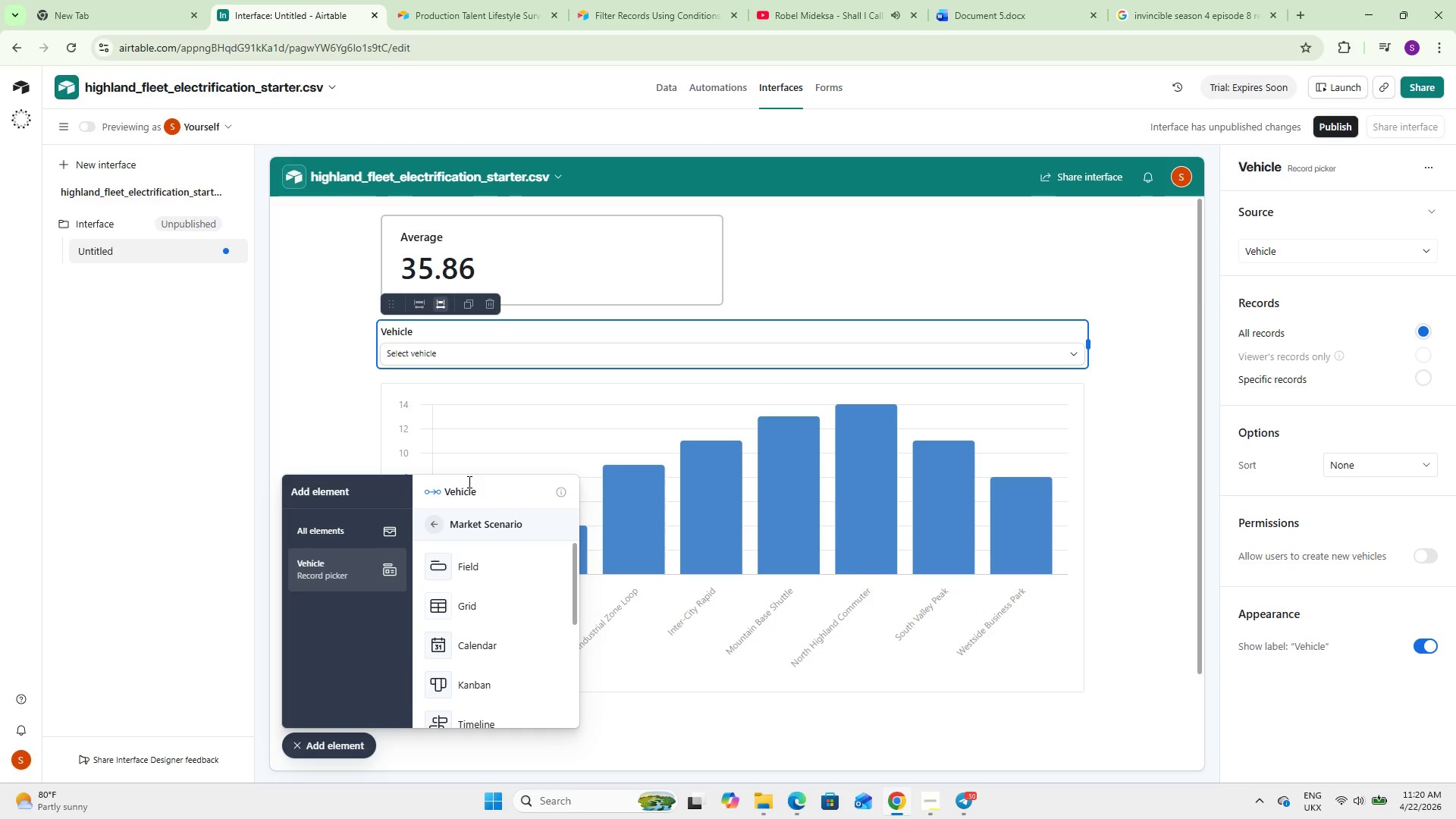 
left_click([482, 560])
 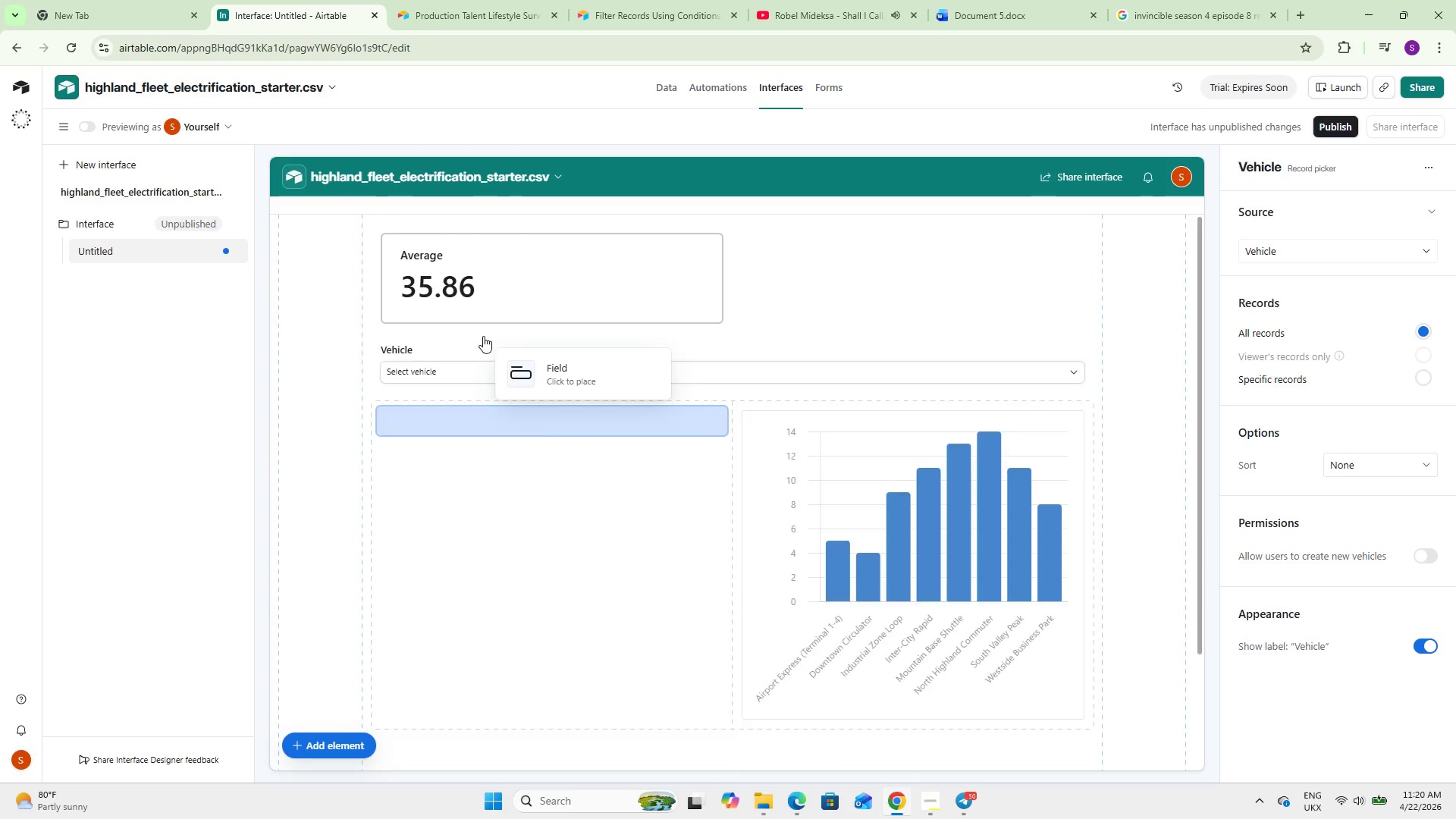 
left_click([551, 351])
 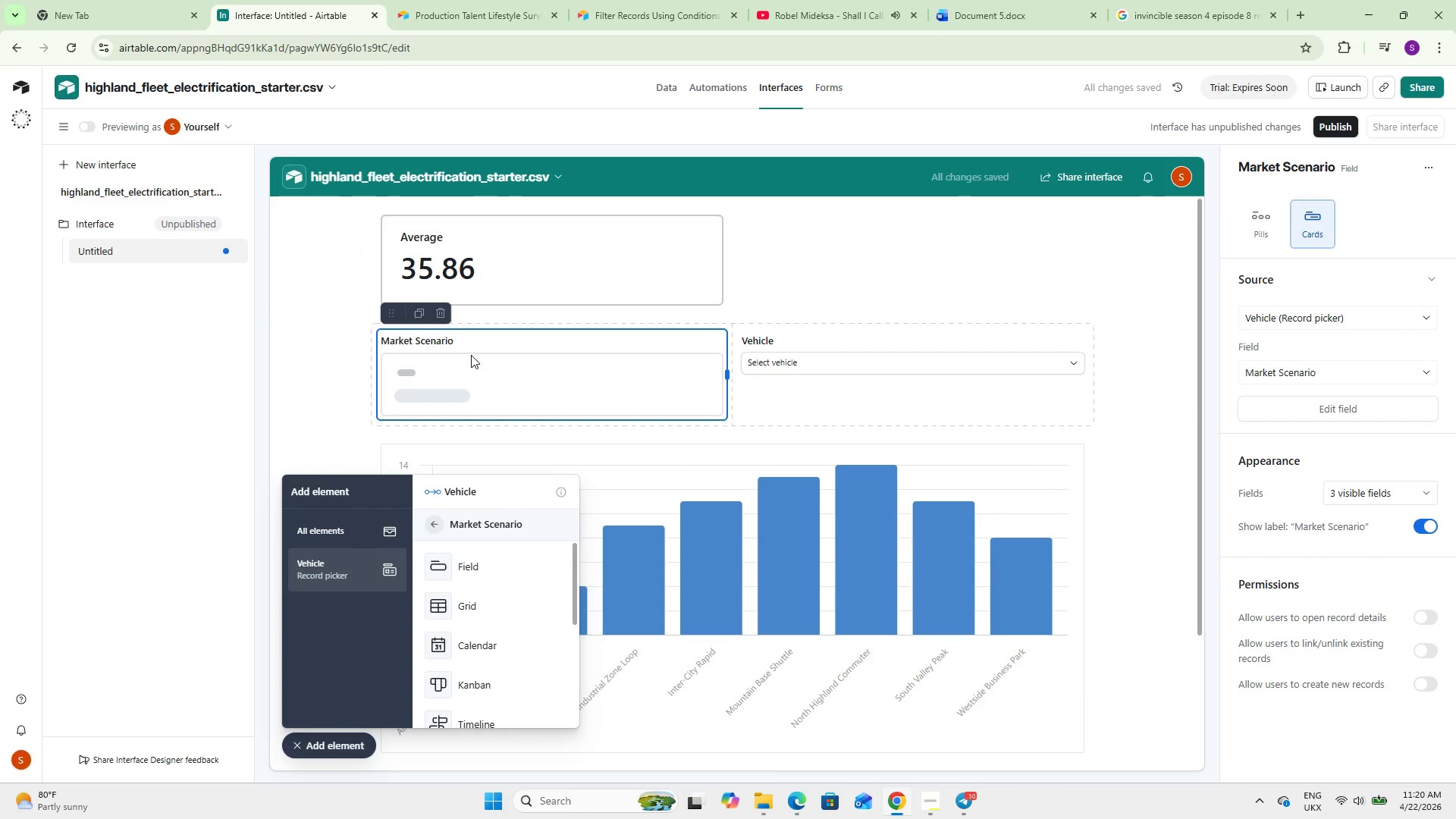 
scroll: coordinate [480, 548], scroll_direction: down, amount: 4.0
 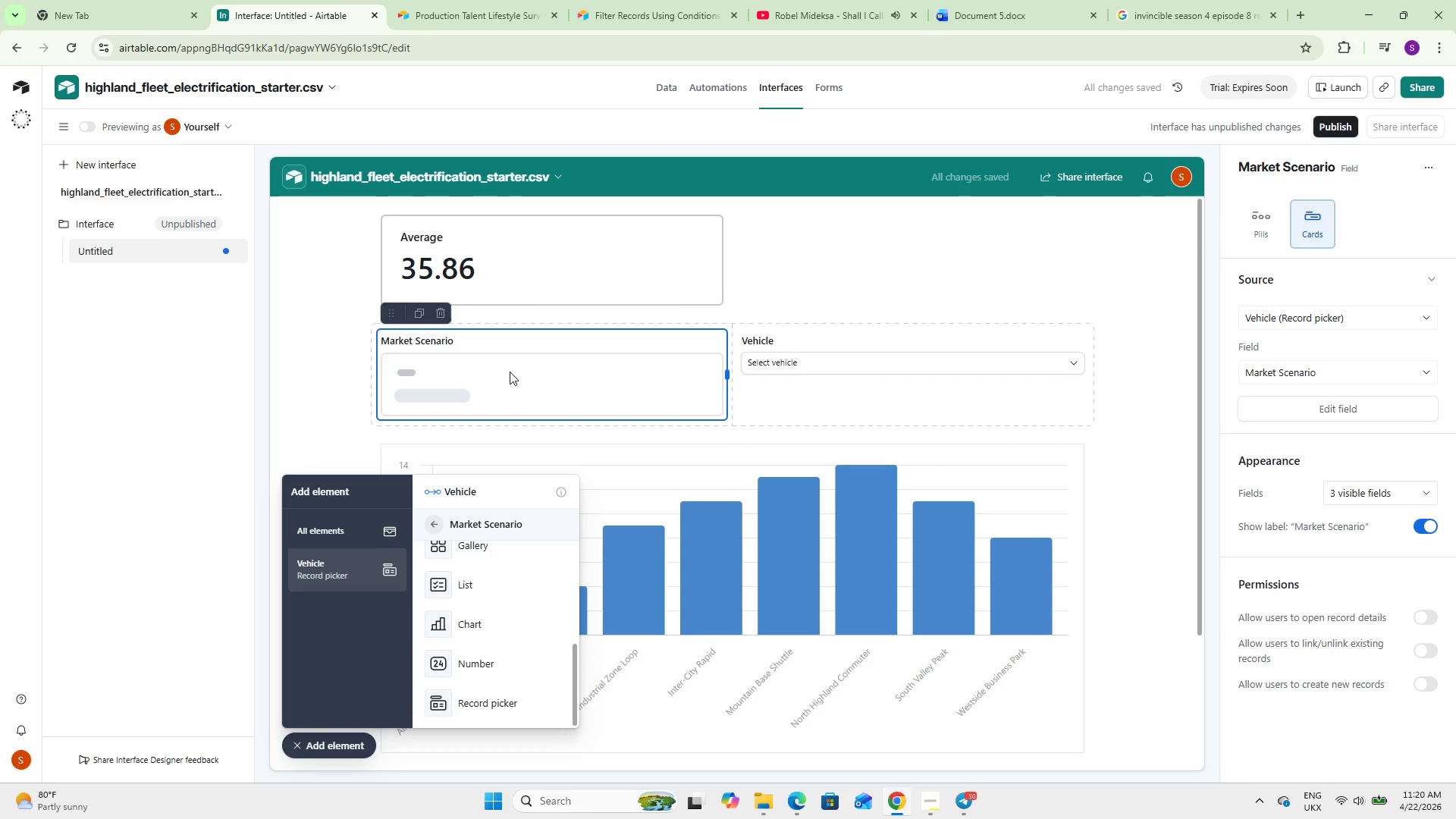 
left_click([510, 372])
 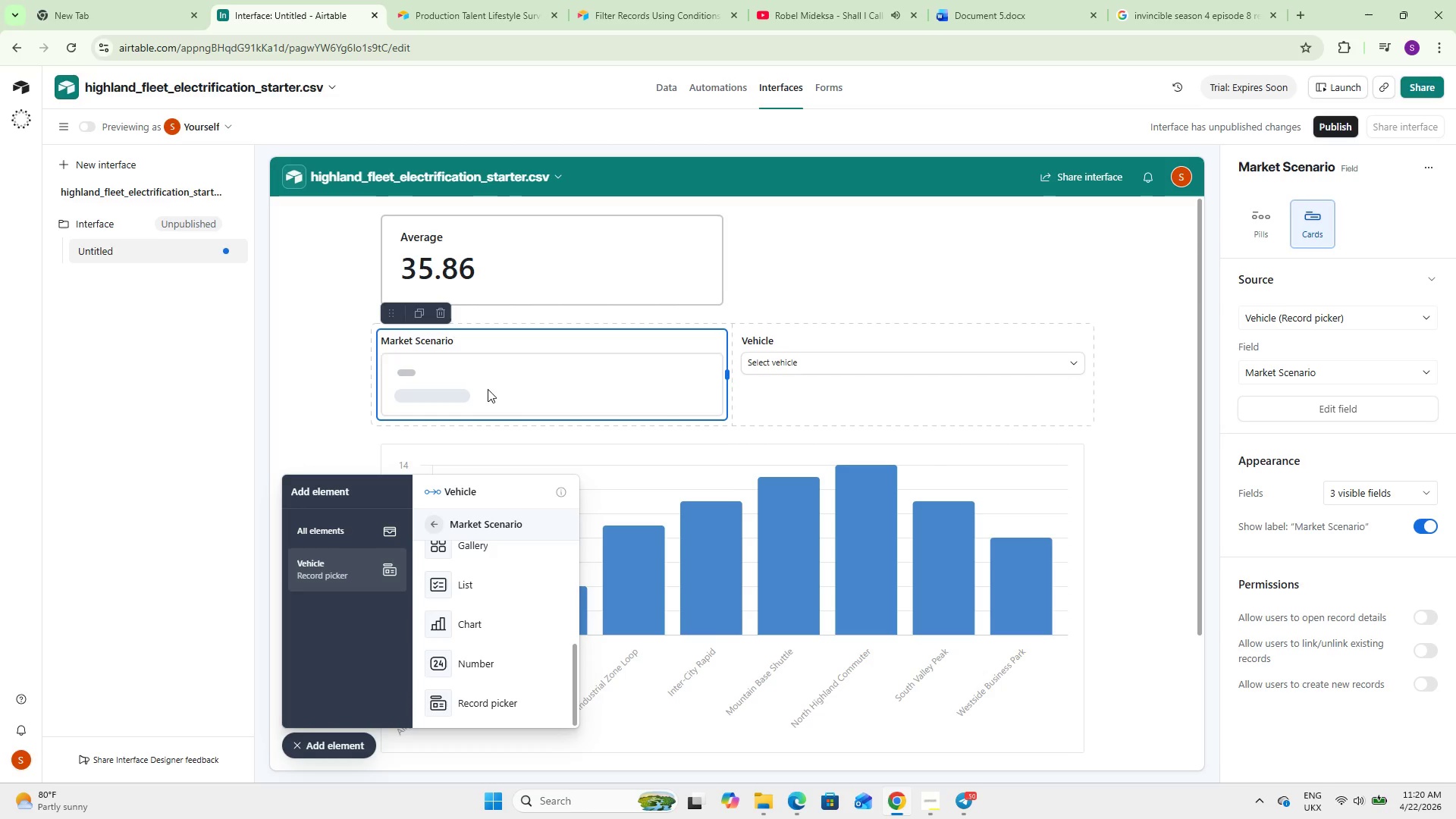 
scroll: coordinate [488, 389], scroll_direction: up, amount: 4.0
 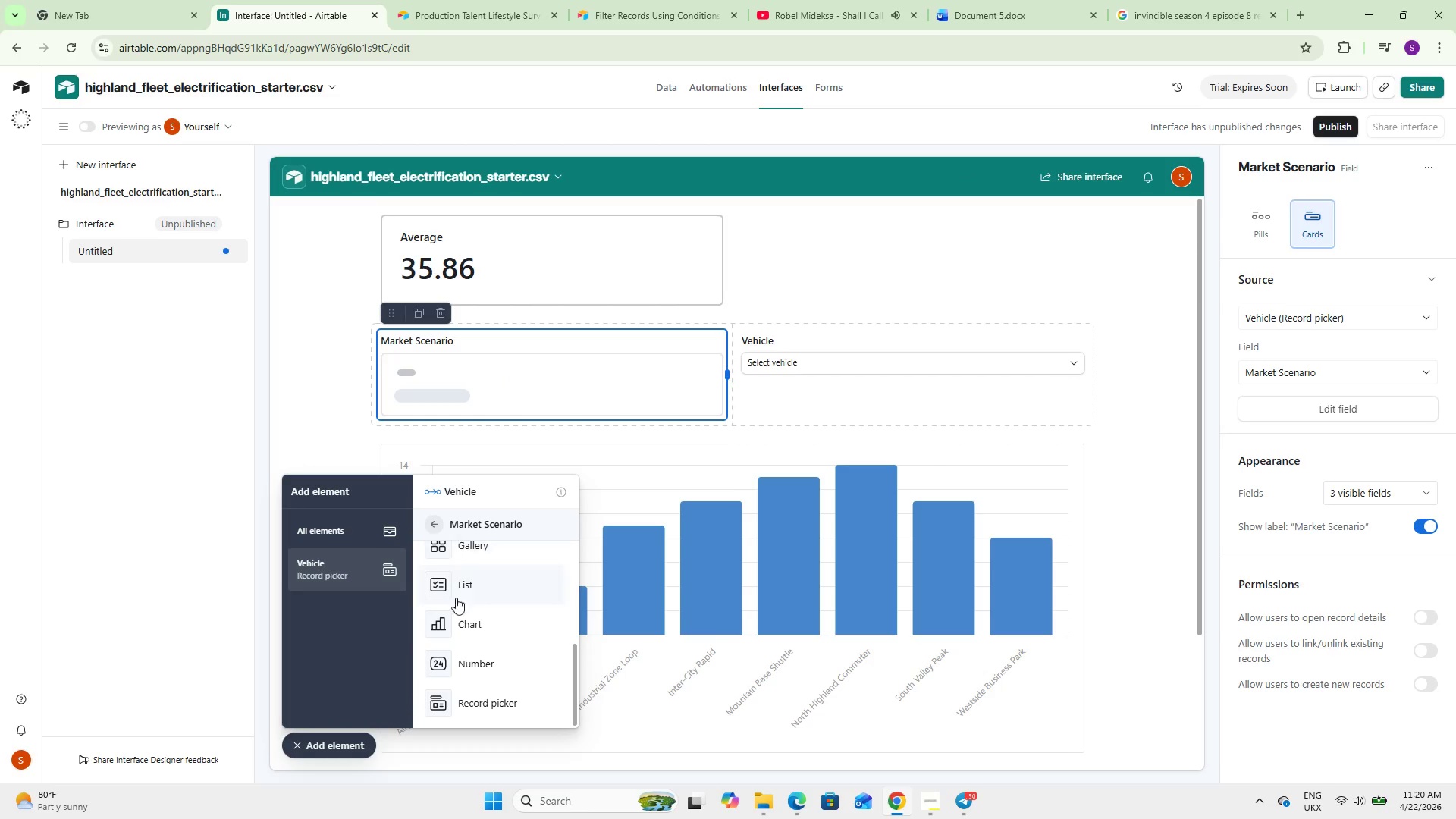 
scroll: coordinate [458, 622], scroll_direction: down, amount: 3.0
 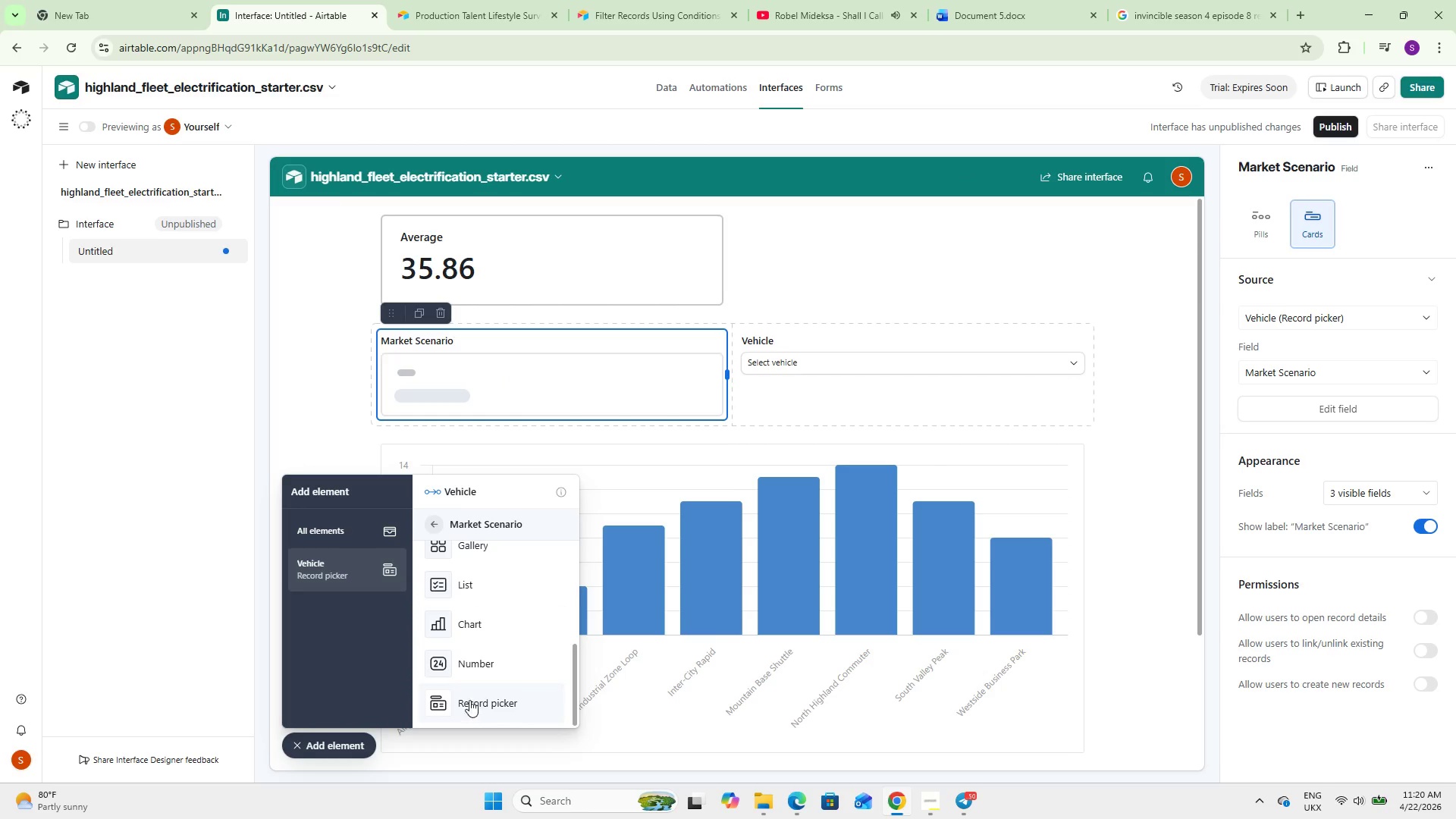 
left_click([469, 699])
 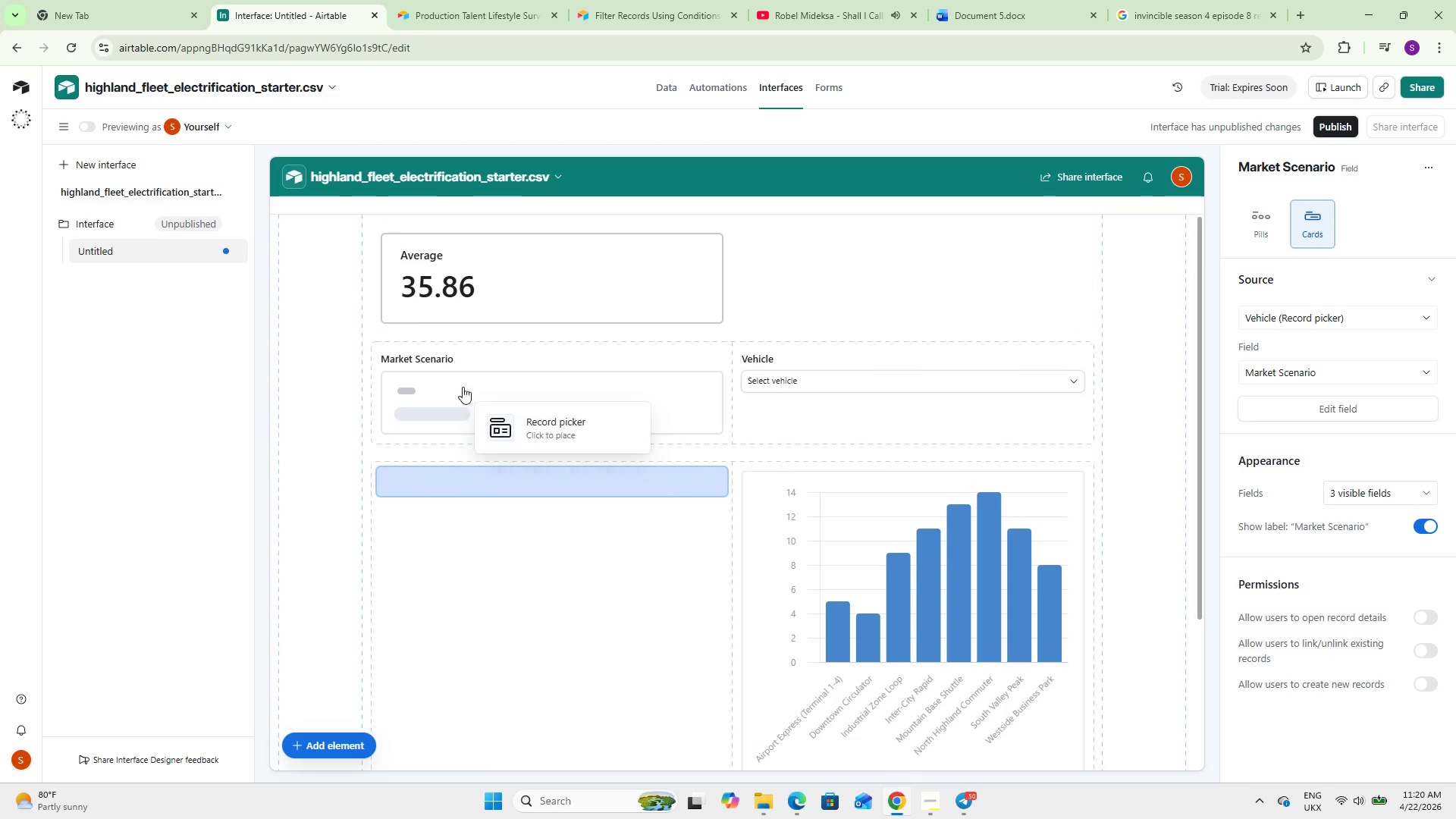 
left_click([463, 356])
 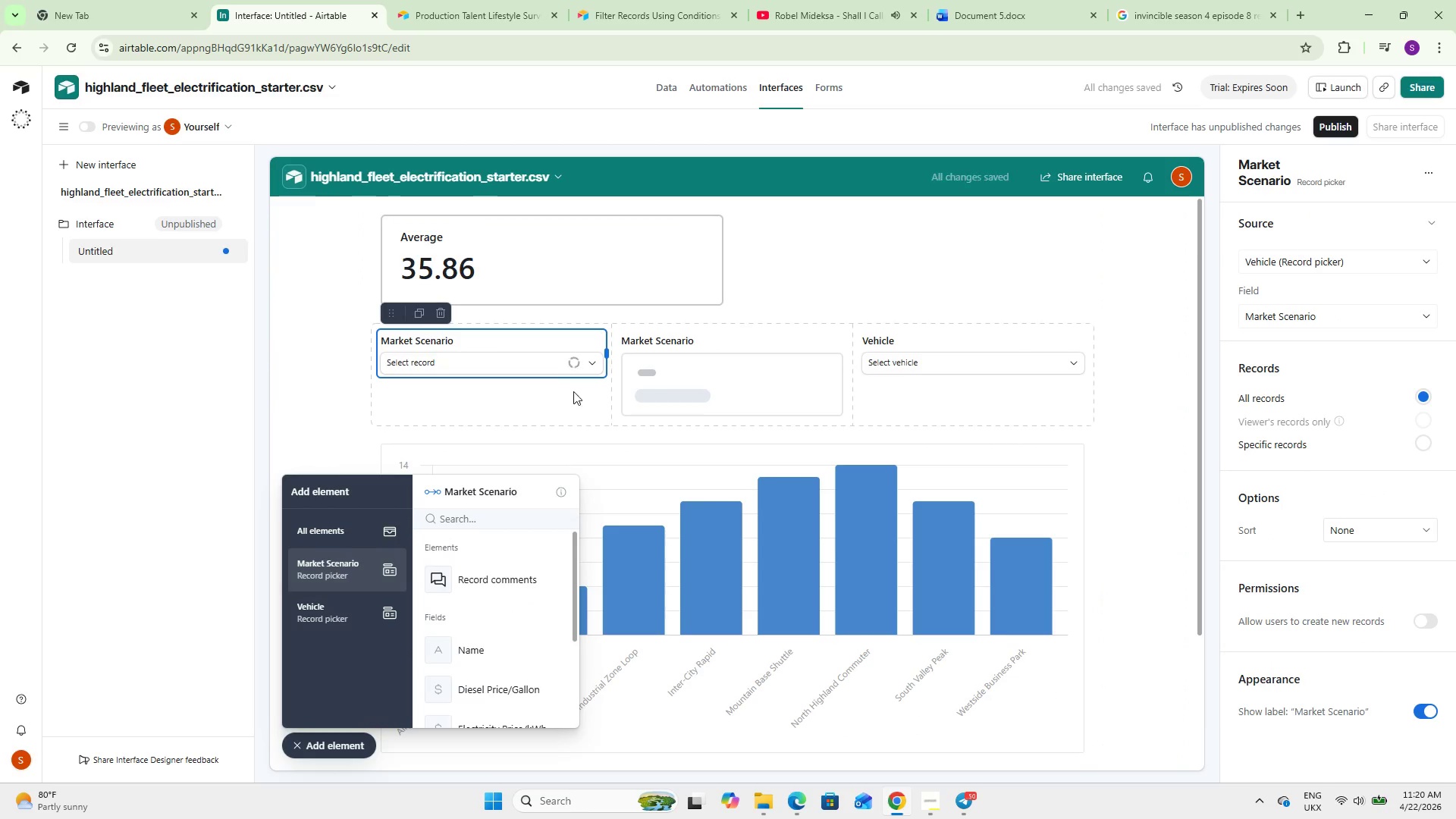 
left_click([696, 340])
 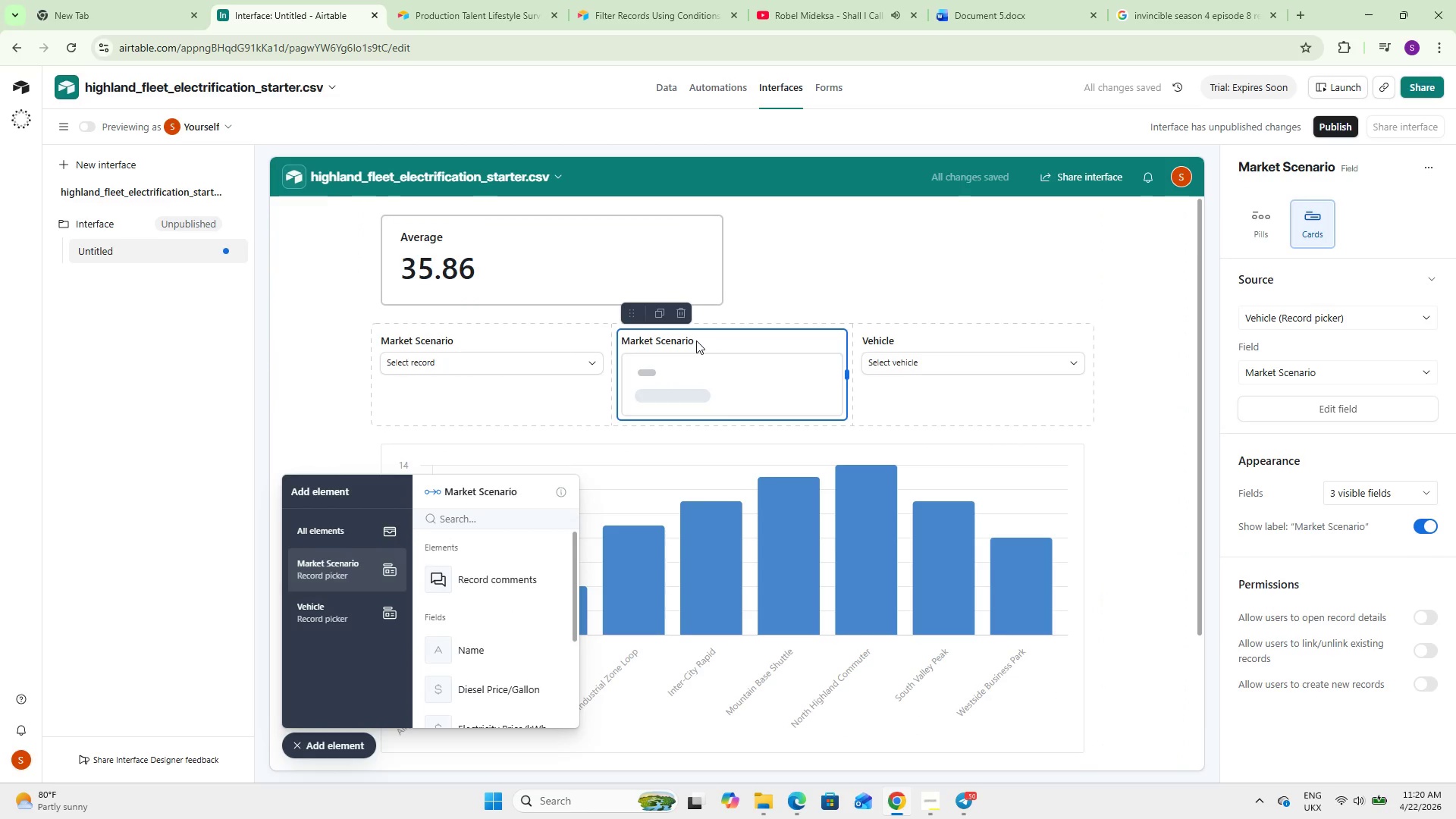 
key(Delete)
 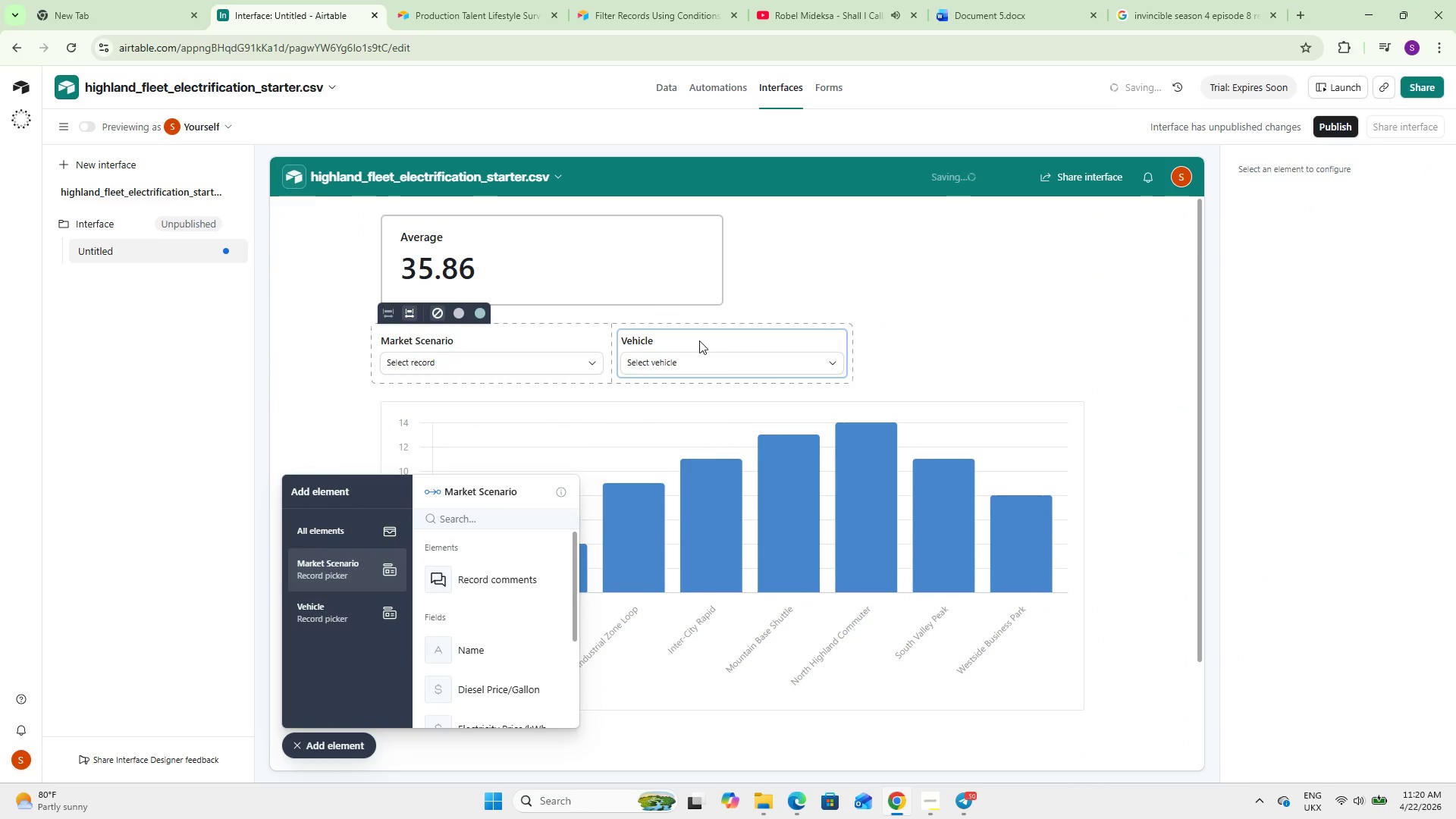 
left_click([699, 340])
 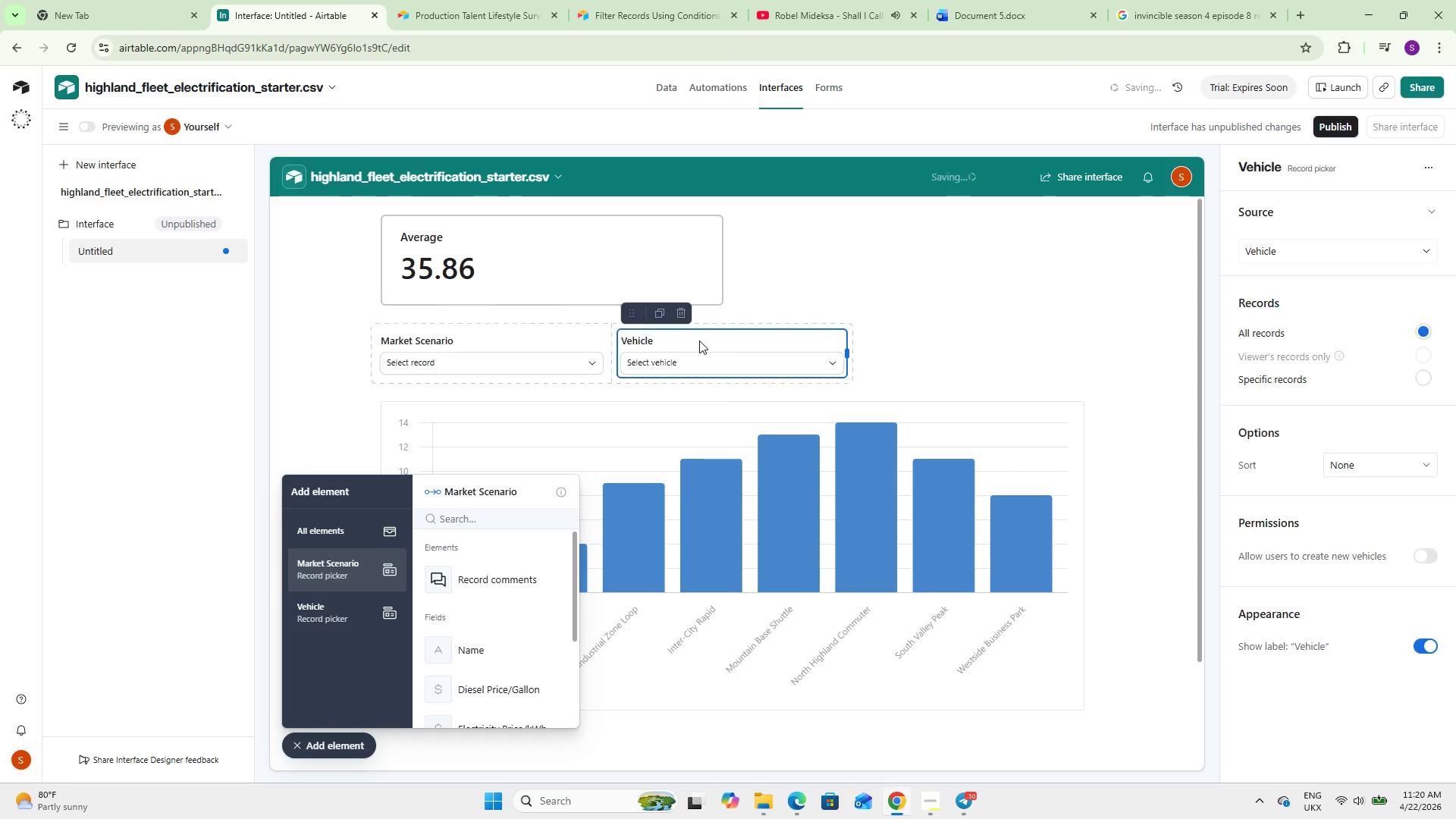 
key(Delete)
 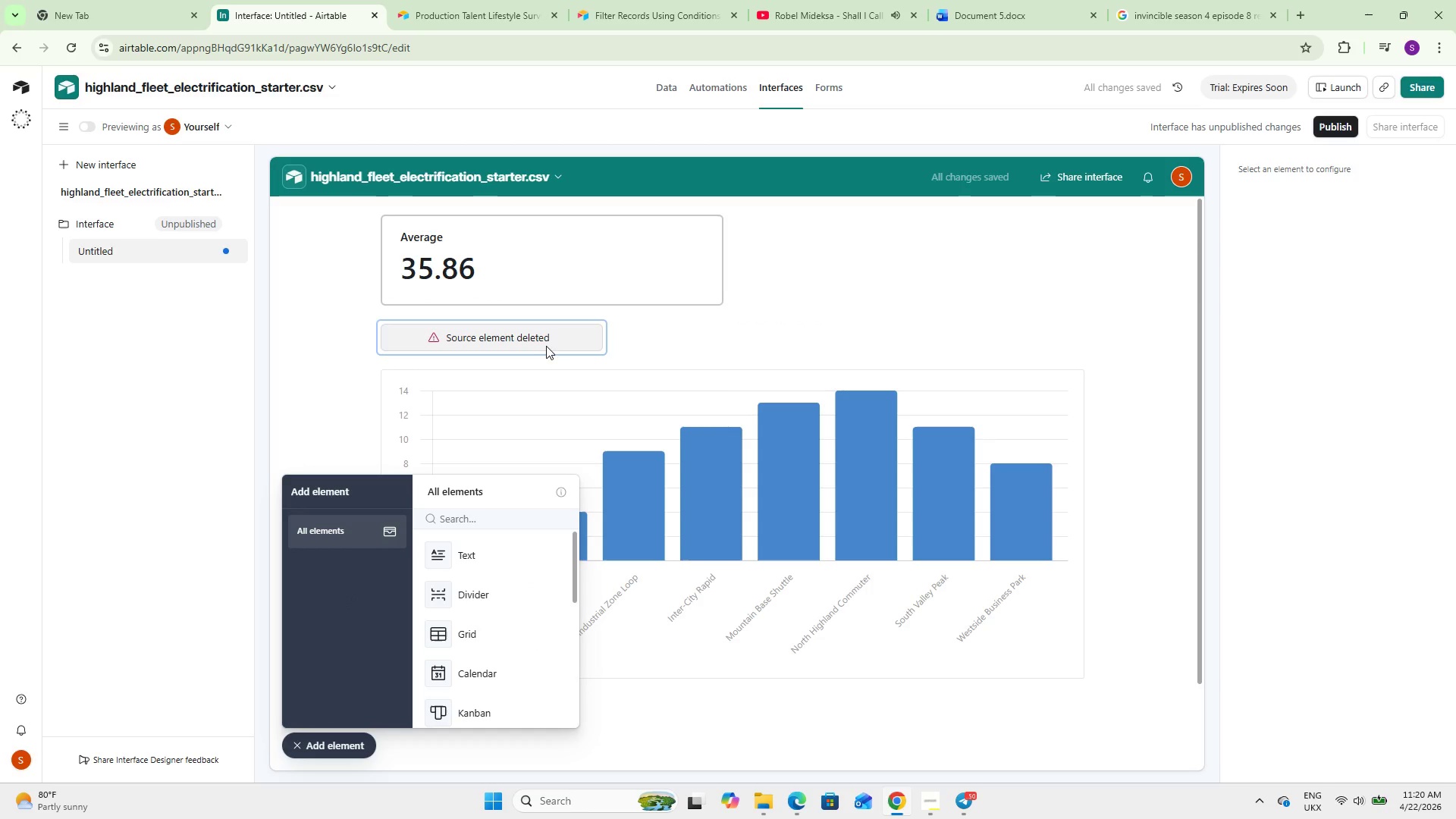 
left_click([535, 334])
 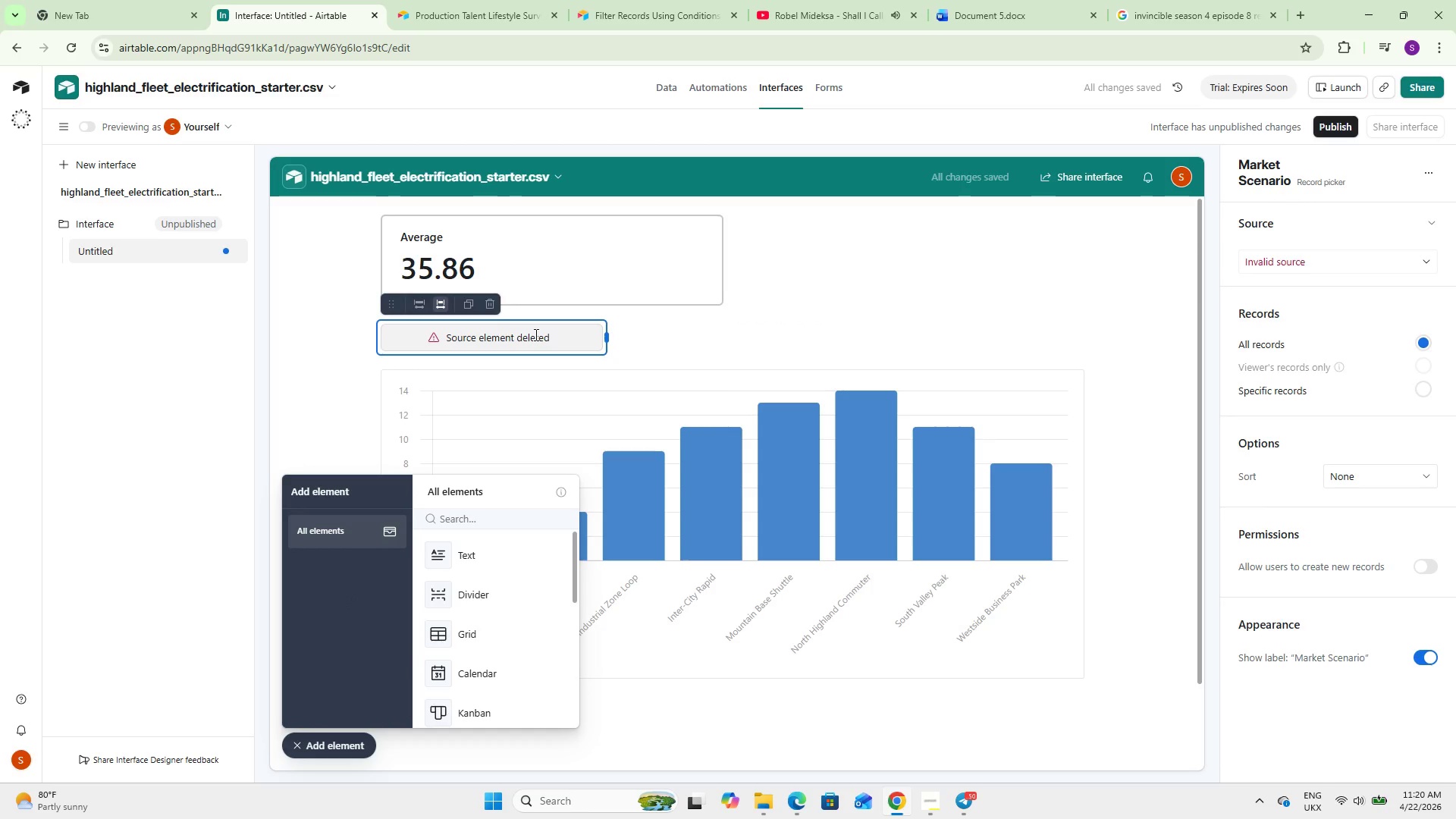 
key(Control+Z)
 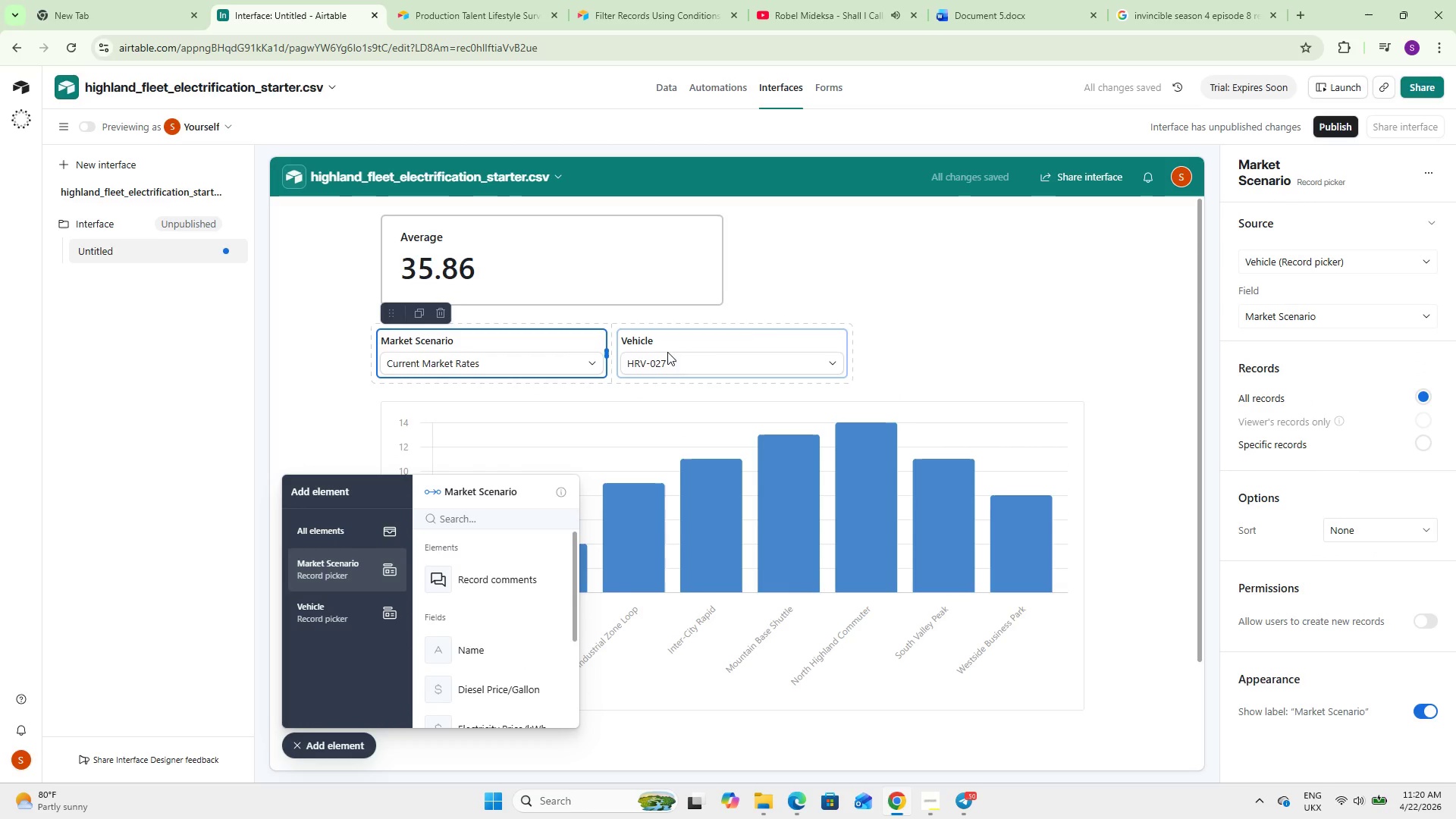 
left_click([928, 296])
 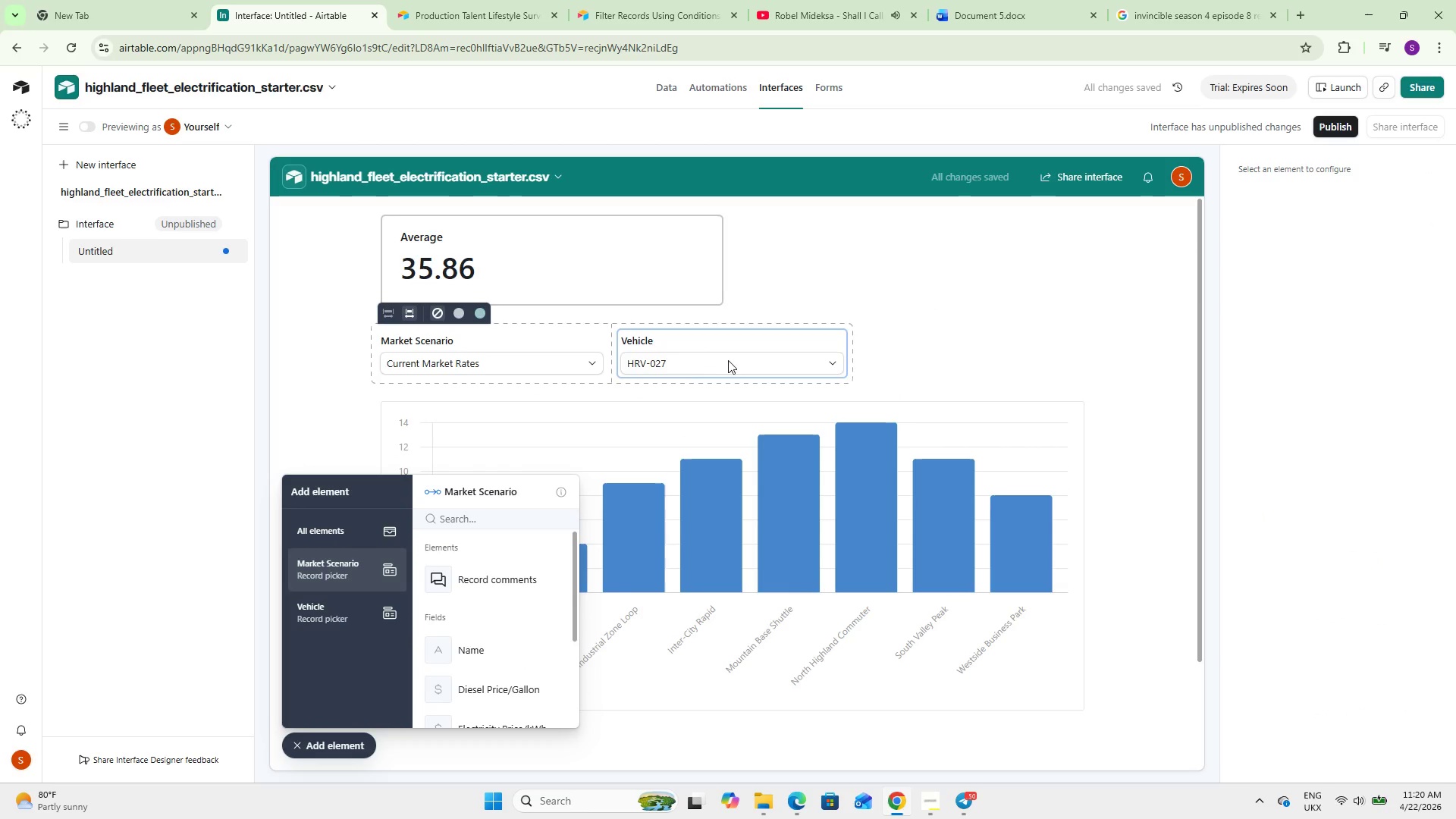 
left_click_drag(start_coordinate=[725, 355], to_coordinate=[441, 323])
 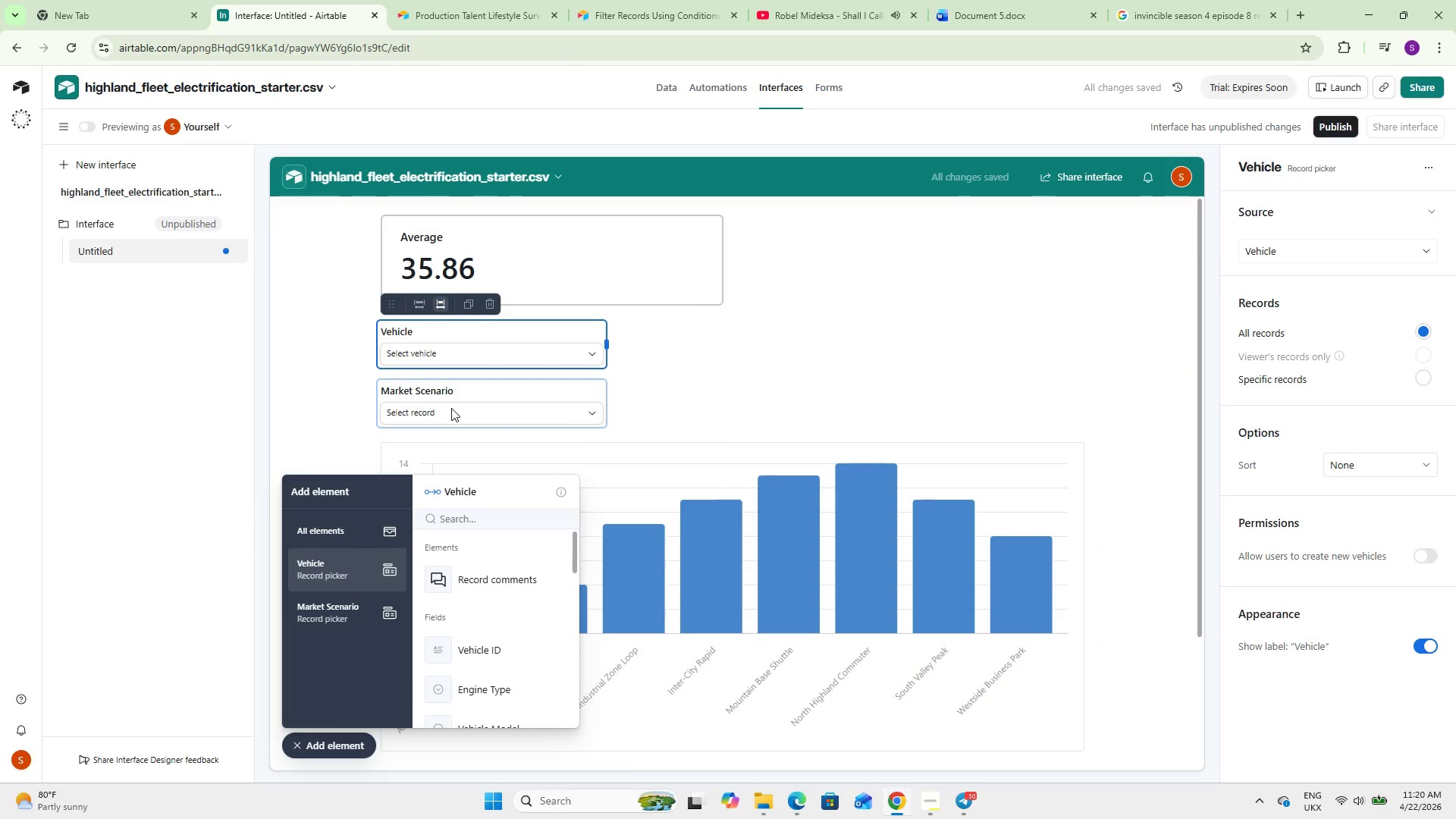 
left_click([446, 417])
 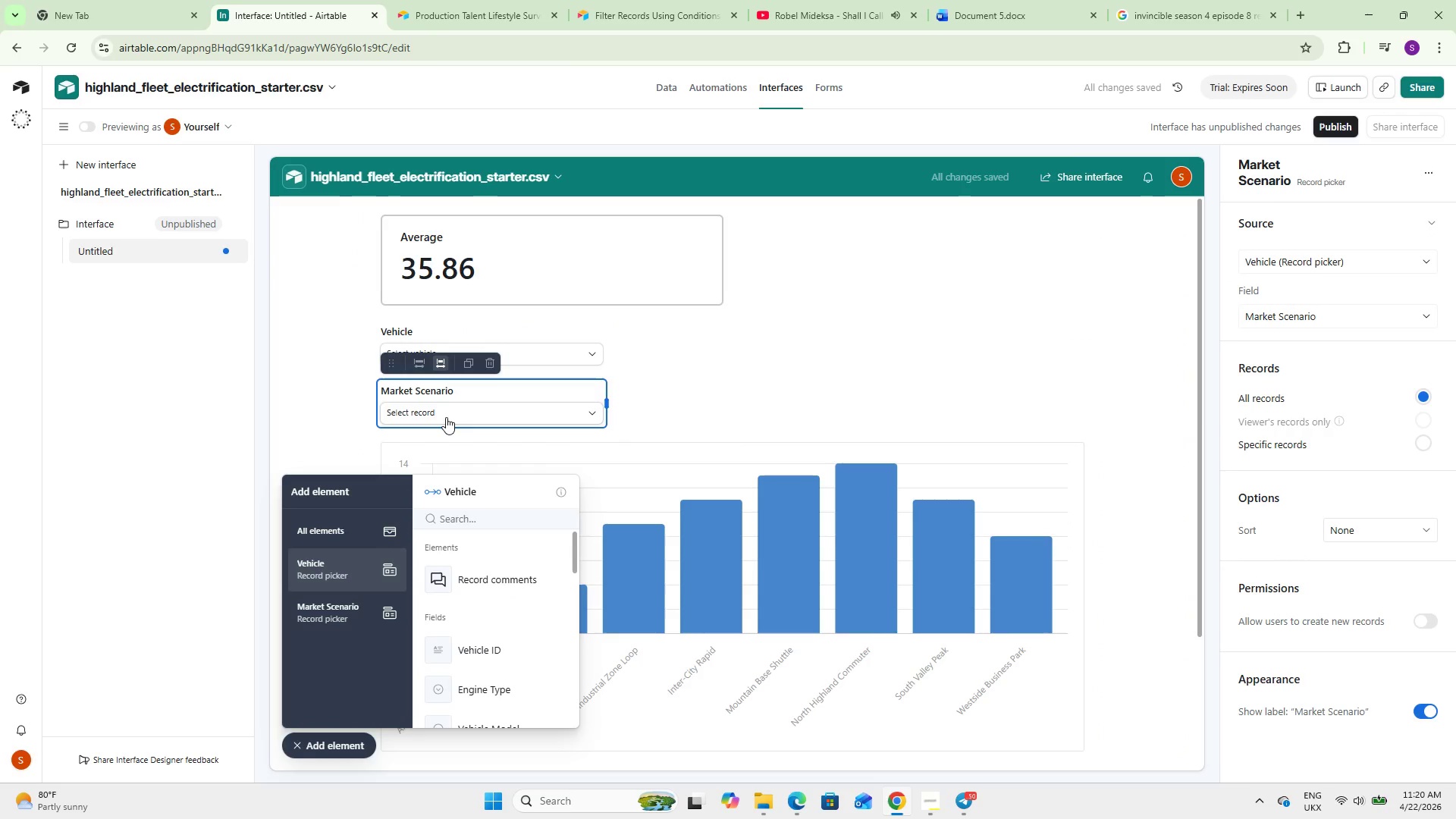 
left_click([446, 417])
 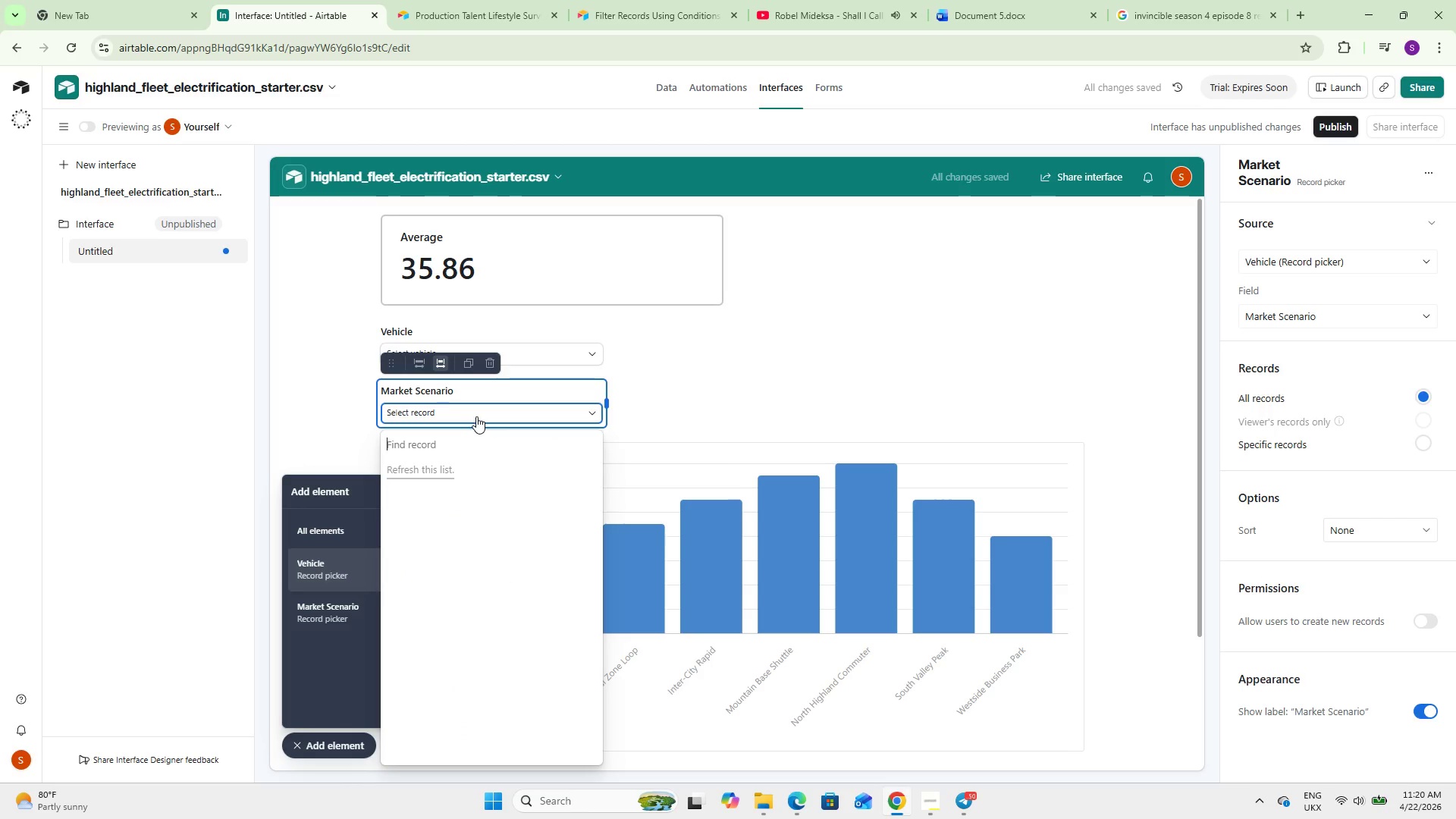 
left_click([475, 416])
 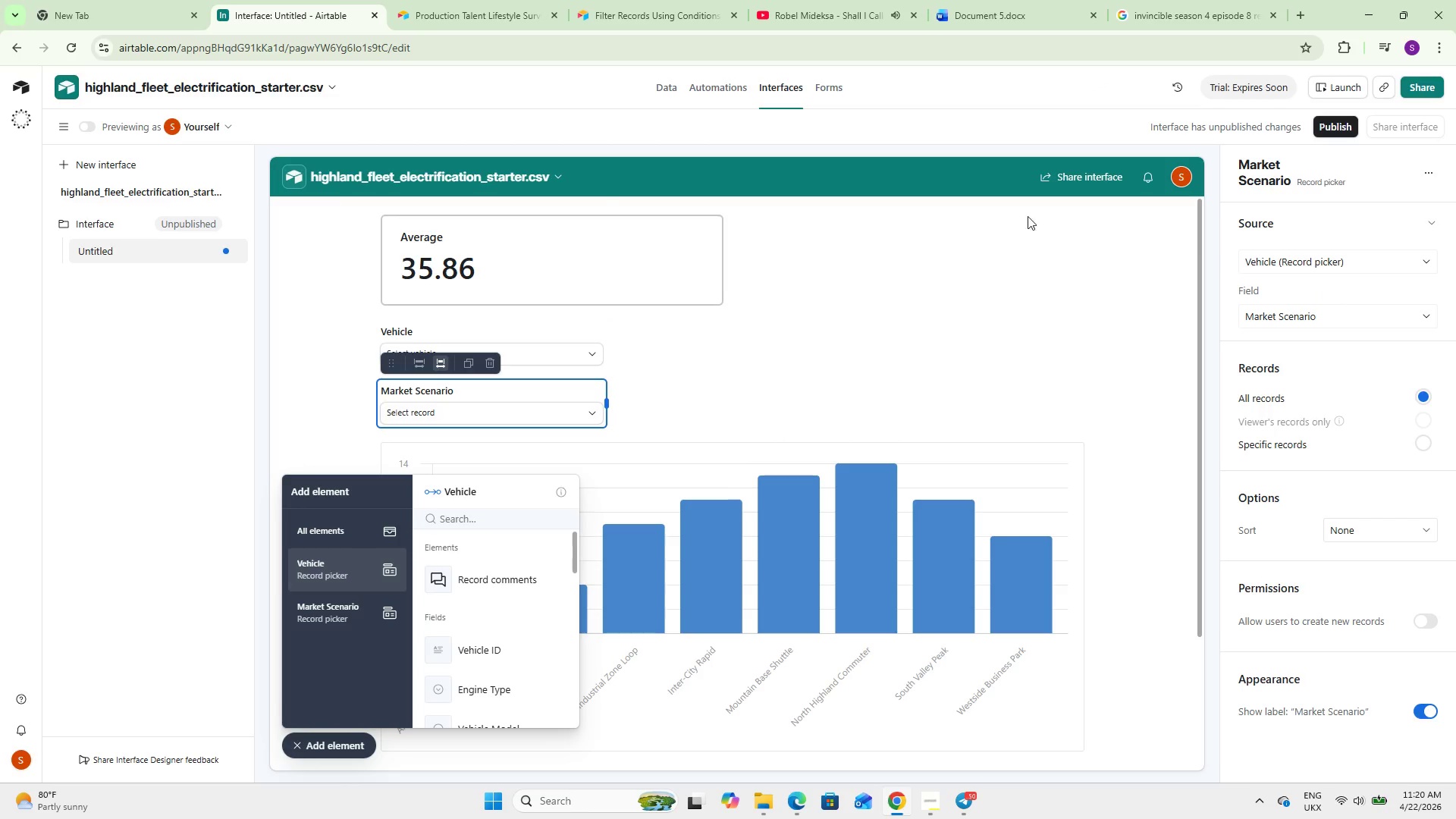 
left_click([657, 83])
 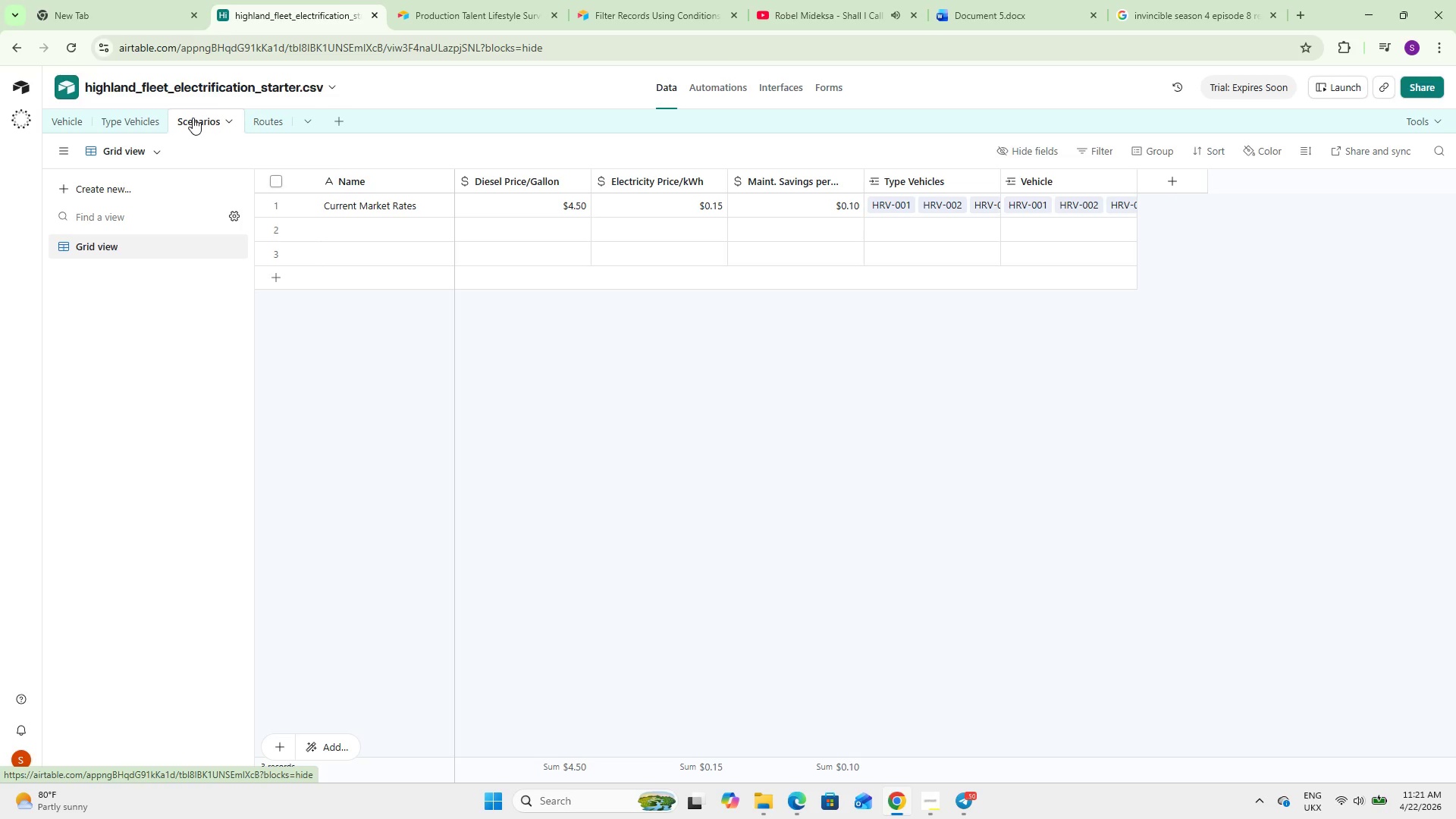 
wait(30.25)
 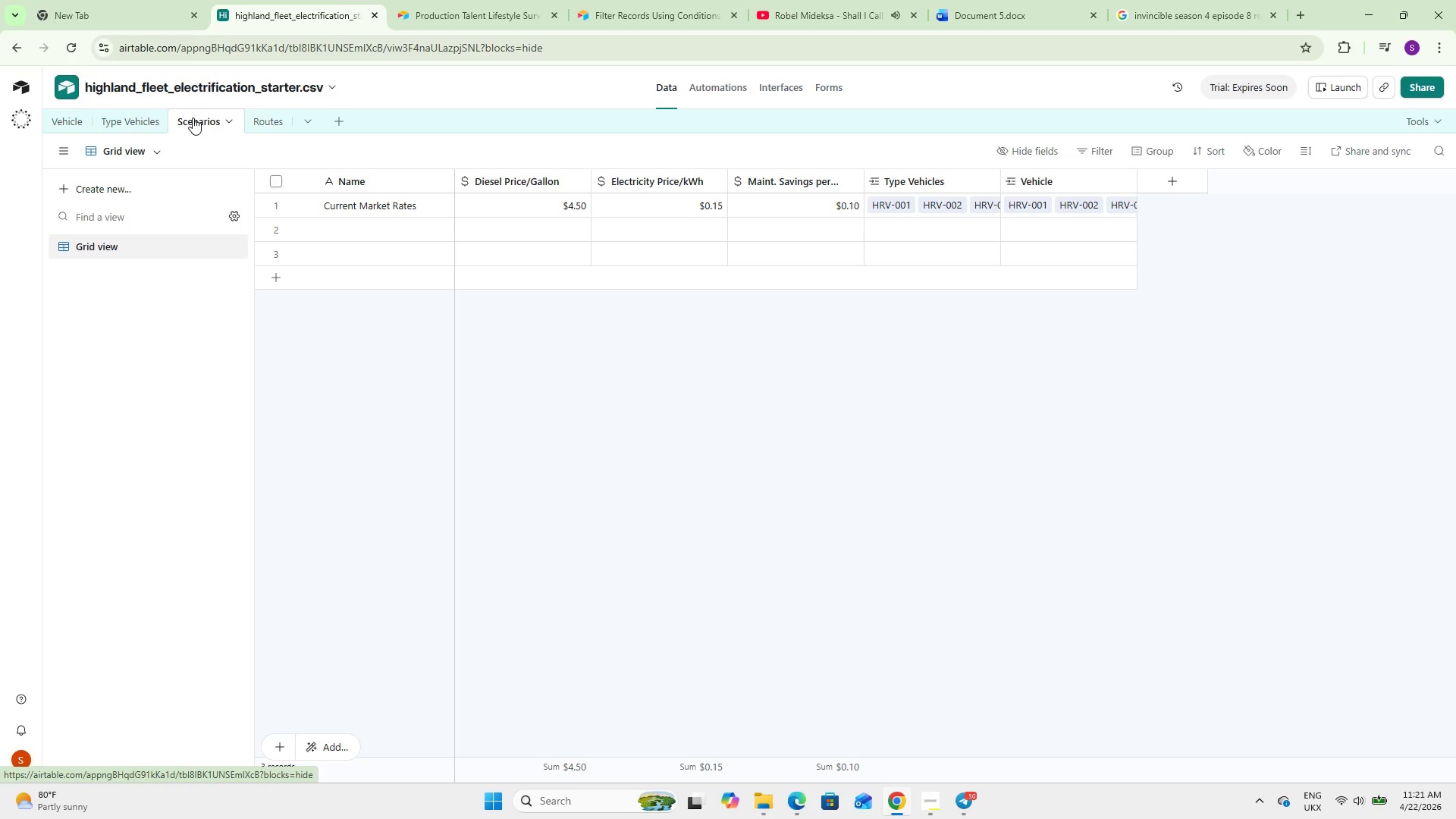 
left_click([744, 86])
 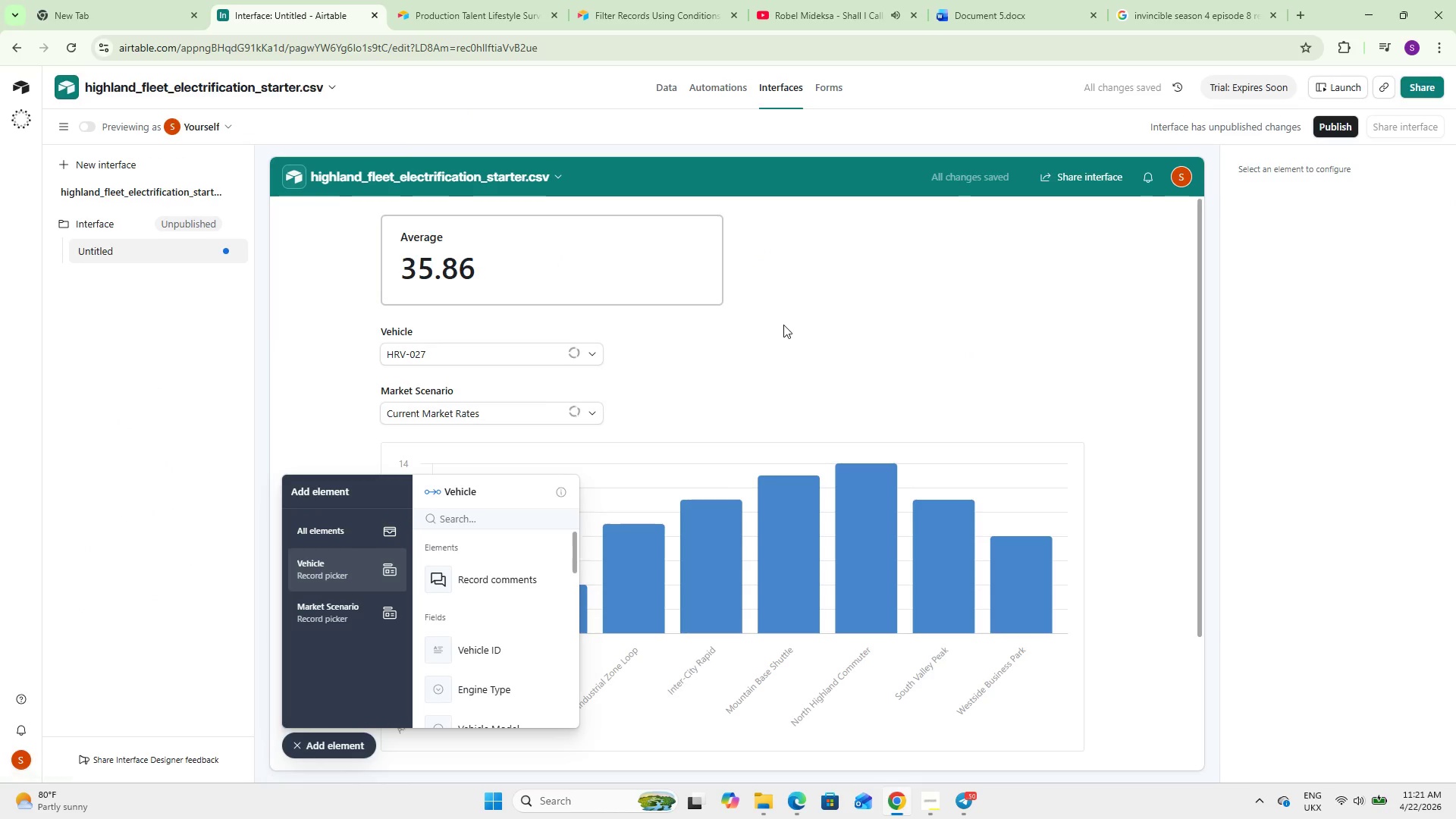 
scroll: coordinate [541, 360], scroll_direction: down, amount: 1.0
 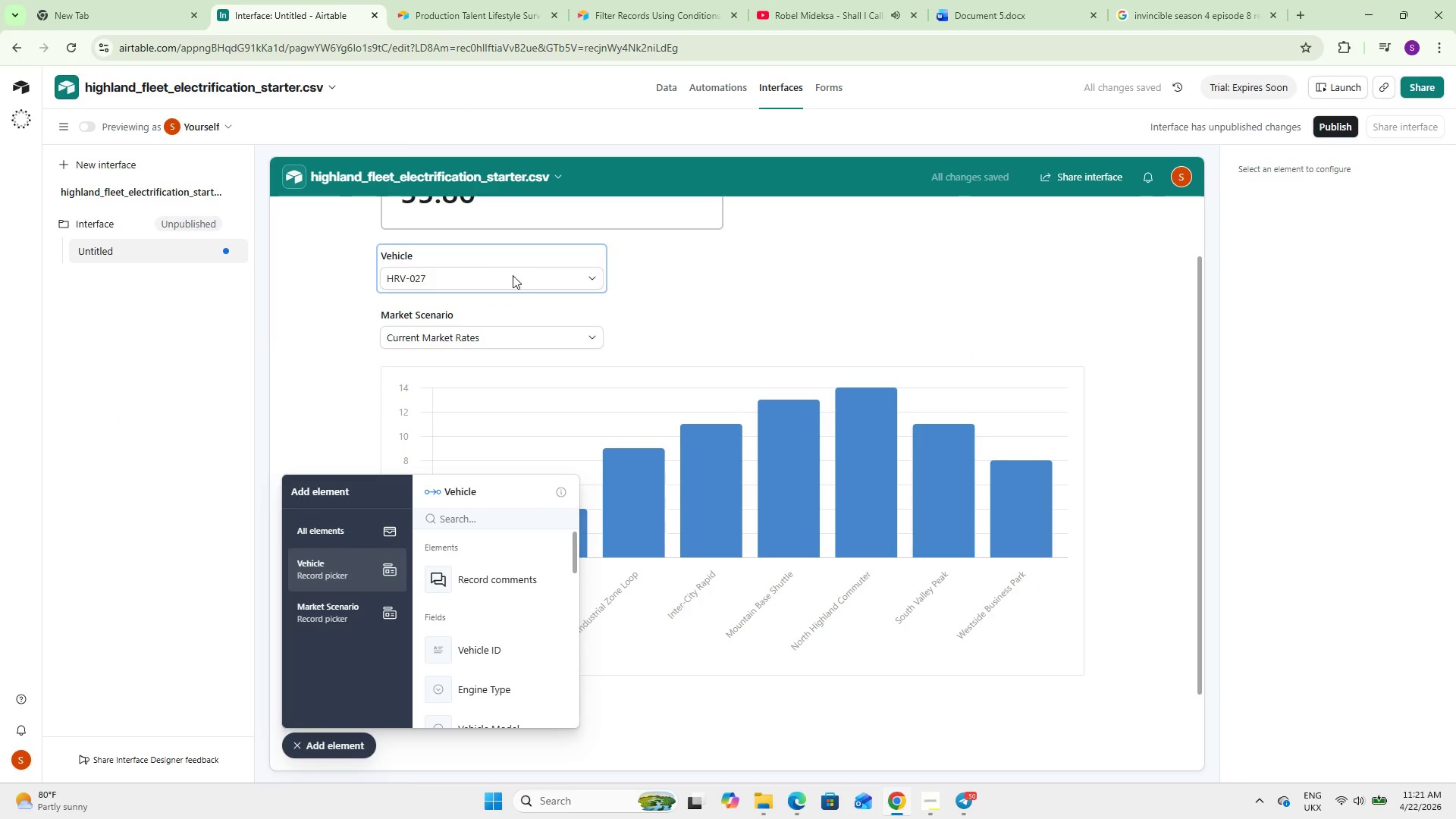 
left_click([513, 275])
 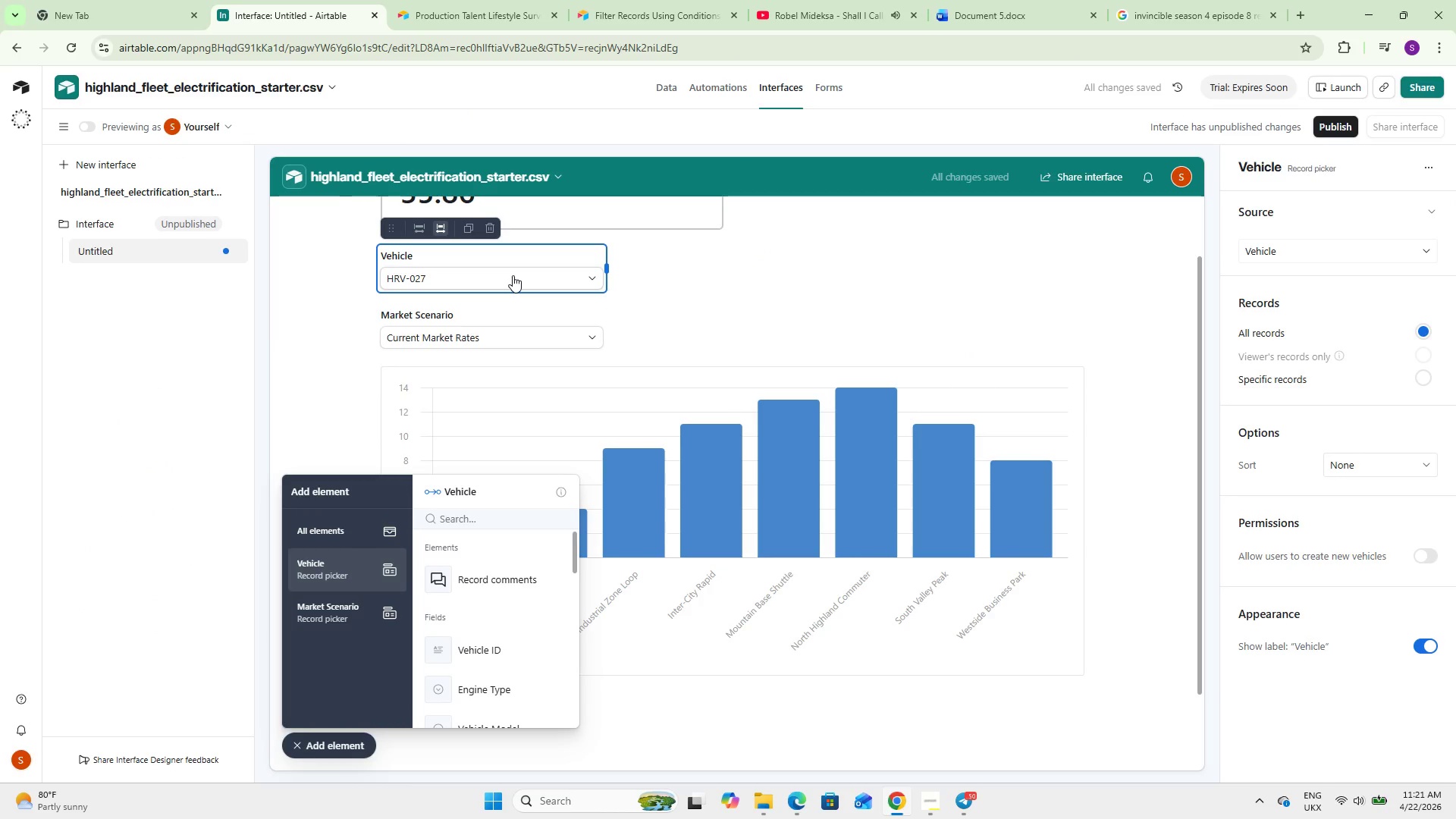 
left_click([513, 275])
 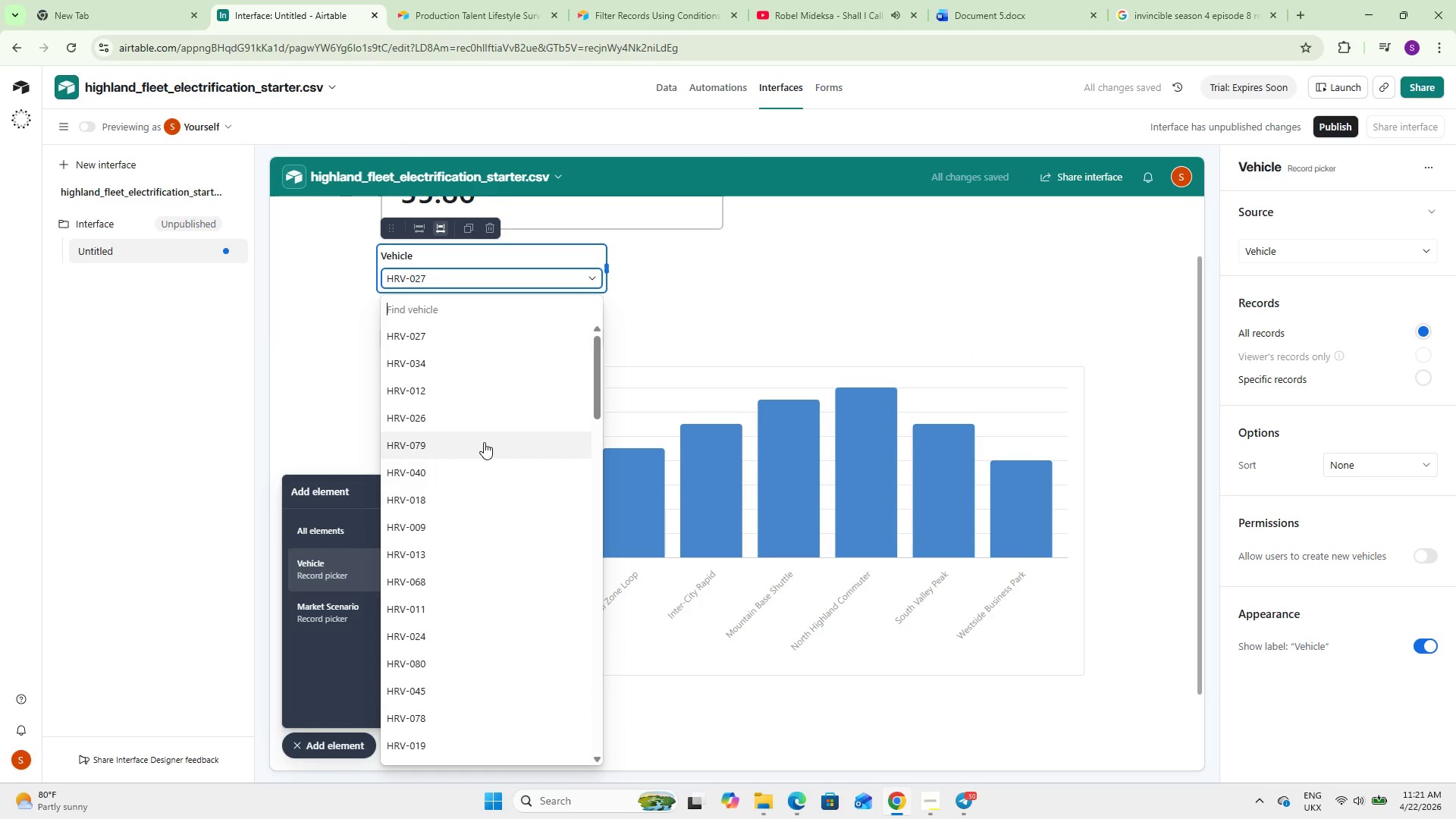 
left_click([484, 442])
 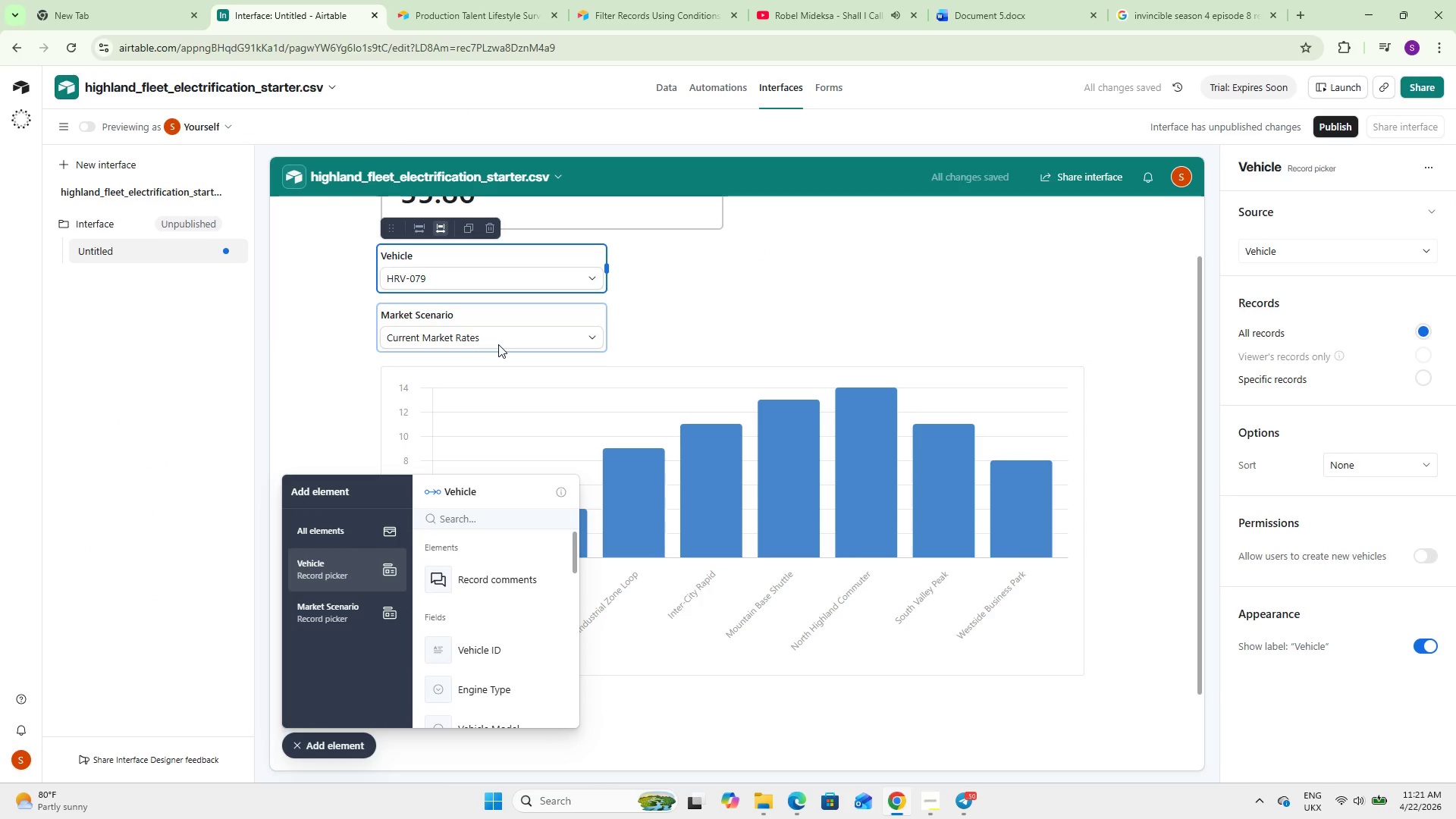 
left_click([530, 332])
 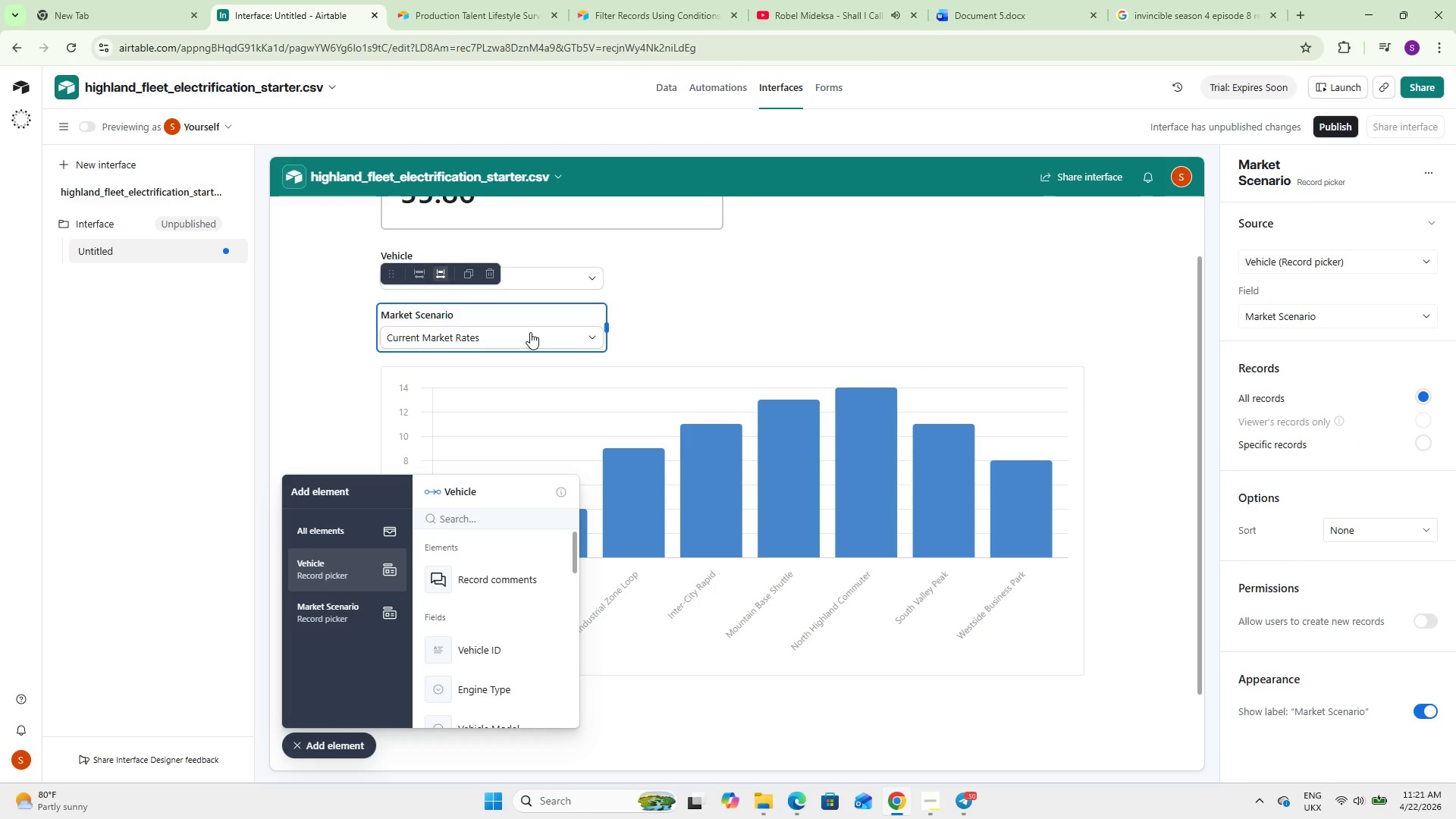 
left_click([530, 332])
 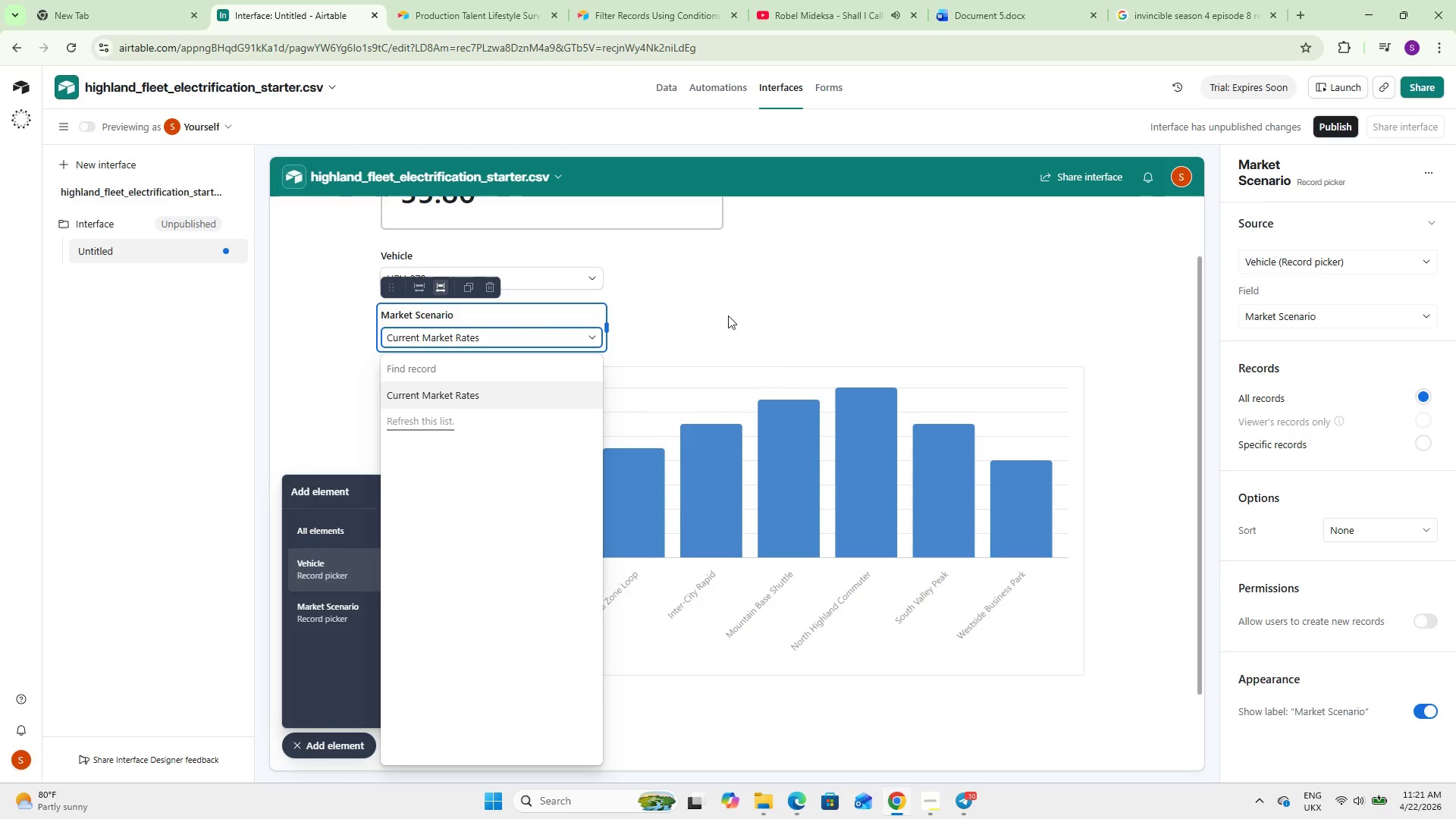 
left_click([664, 76])
 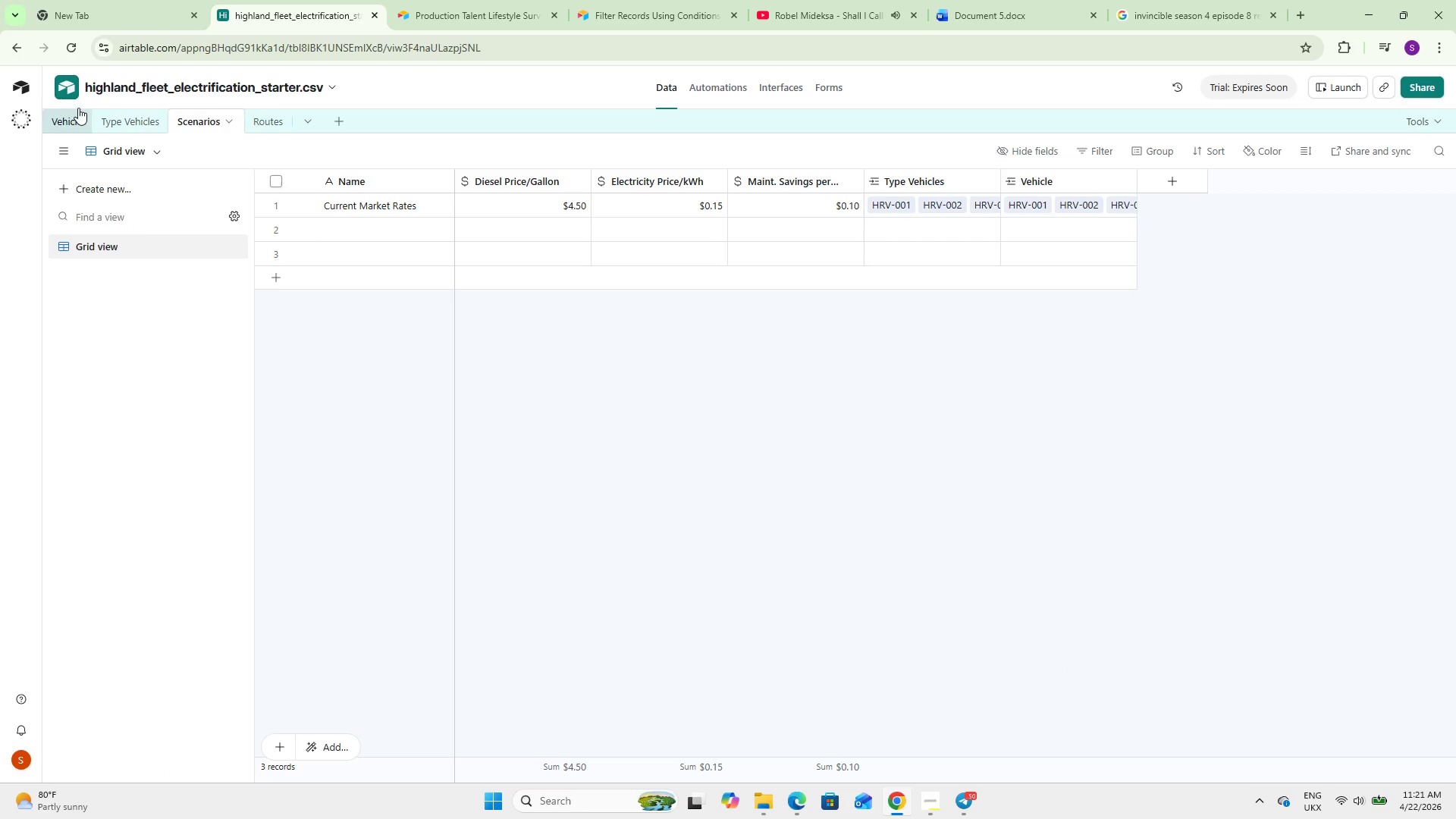 
left_click([73, 116])
 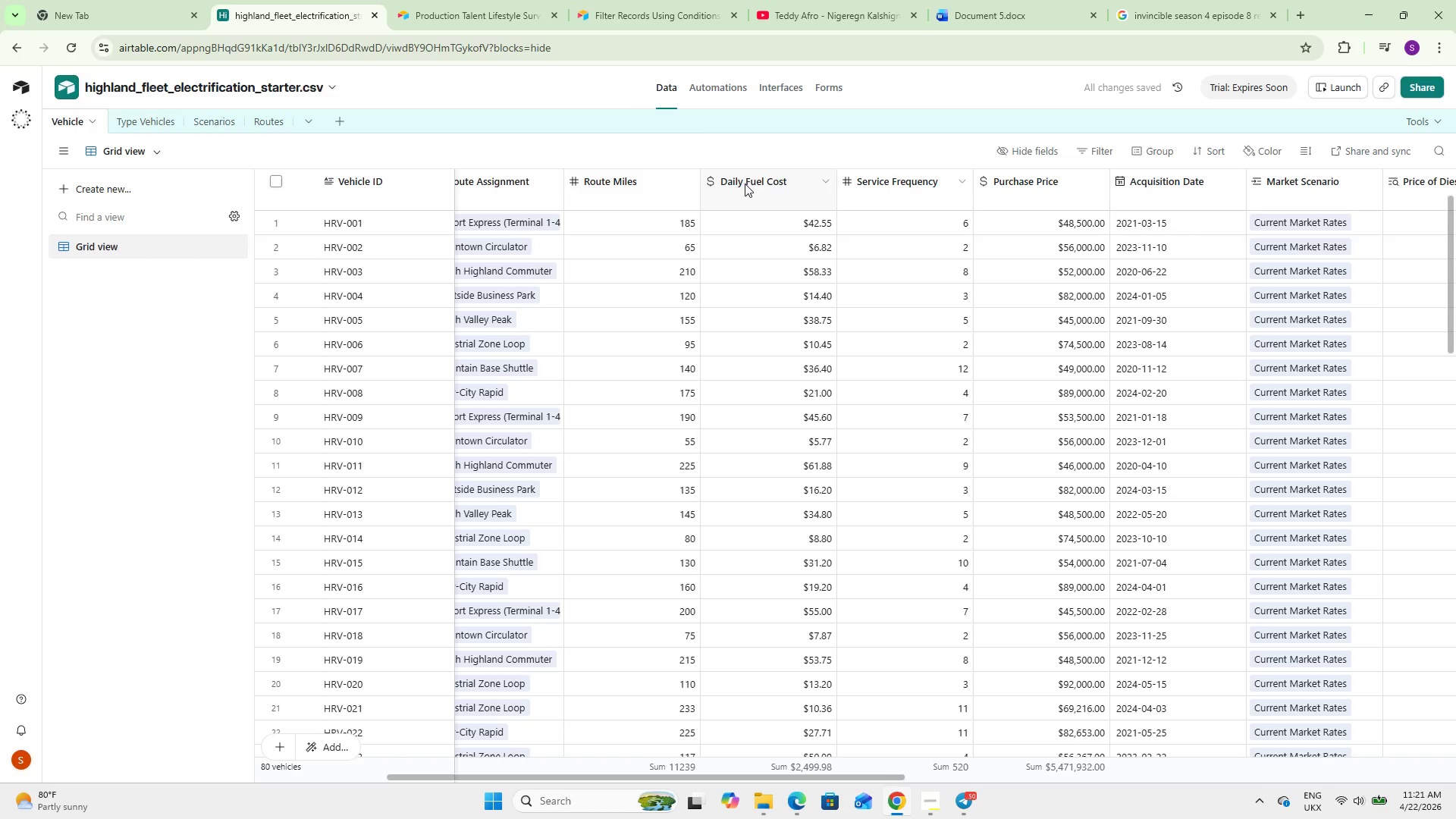 
wait(7.3)
 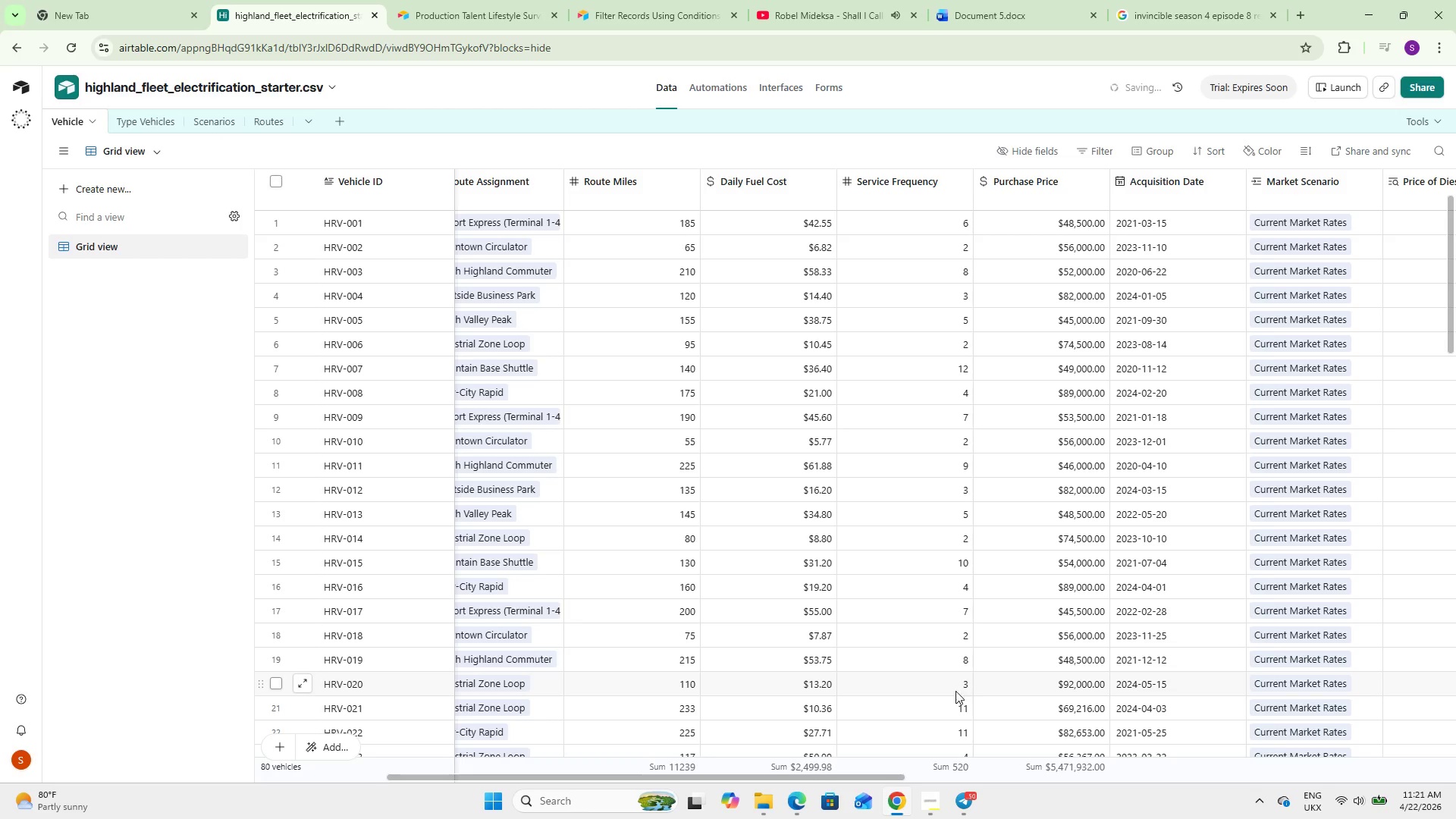 
left_click([787, 86])
 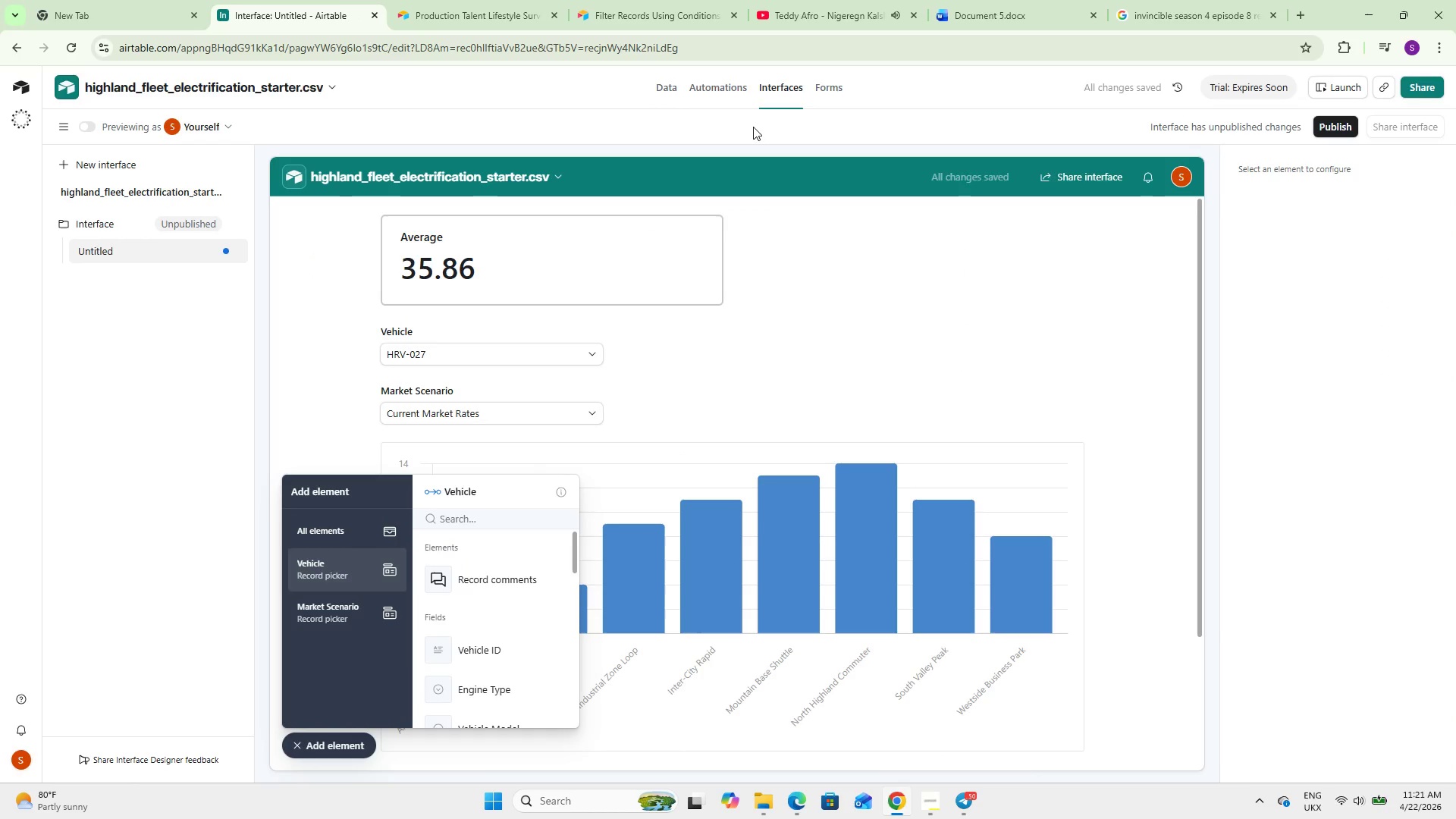 
wait(6.31)
 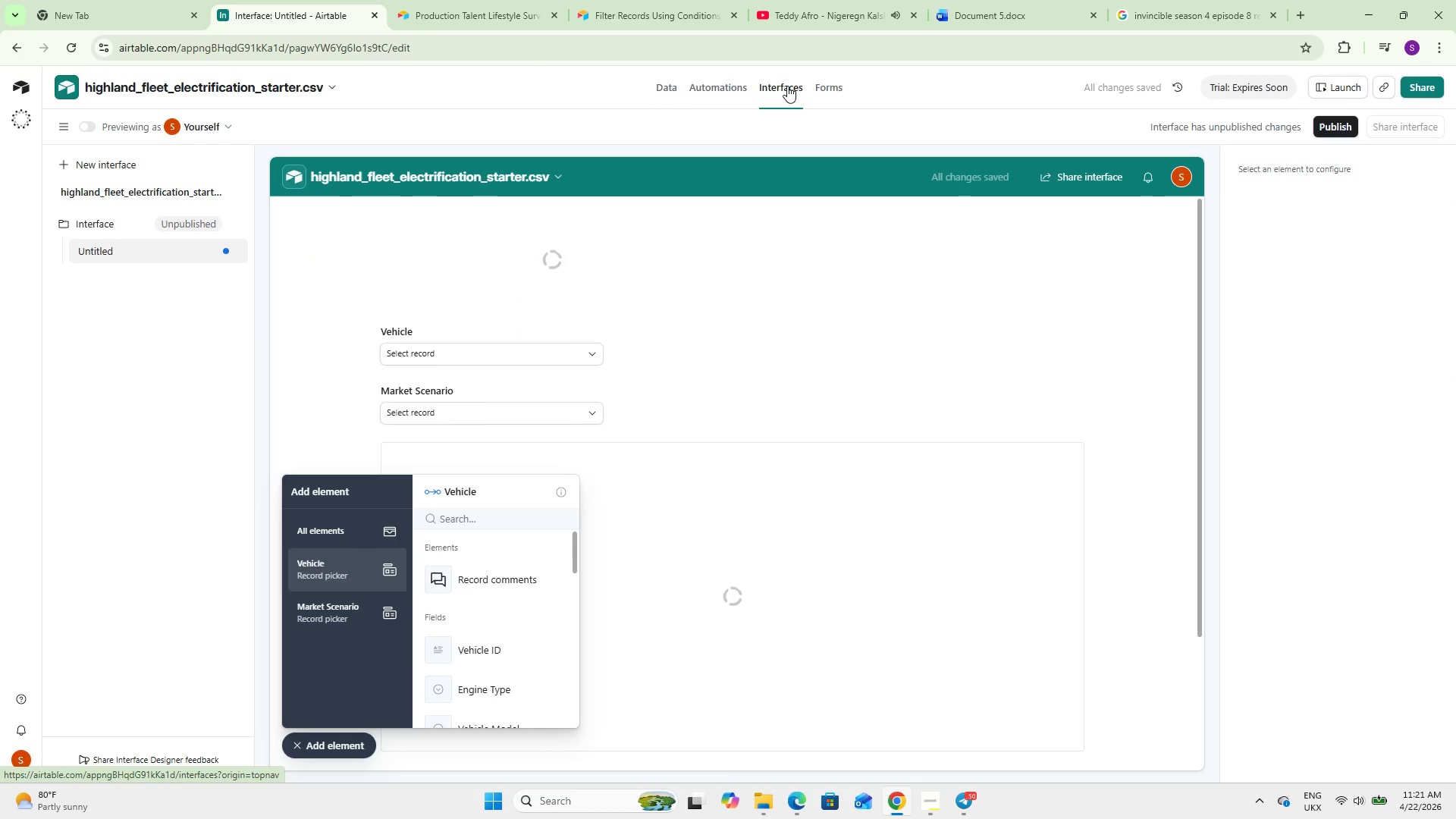 
left_click([444, 392])
 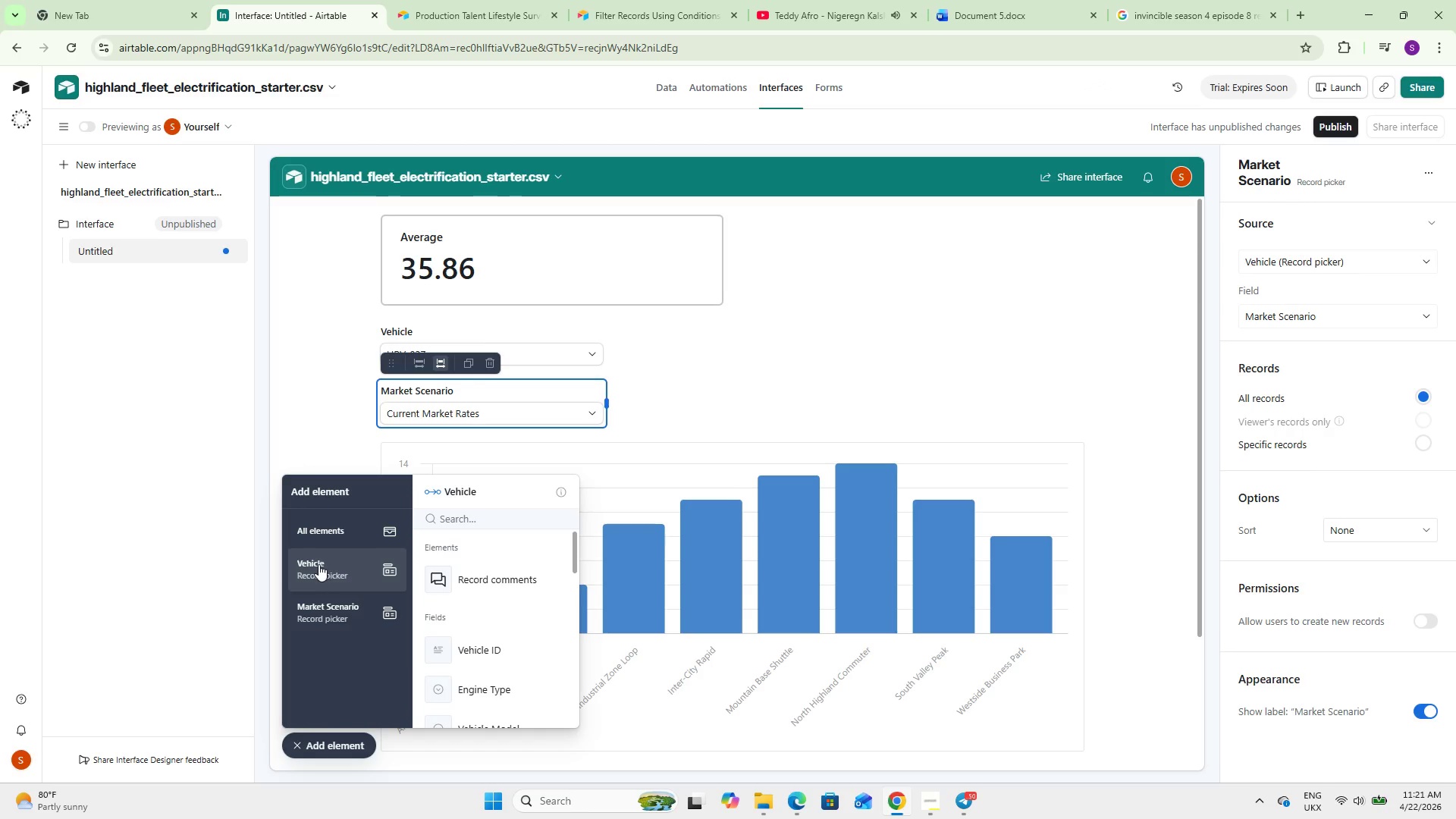 
left_click([327, 609])
 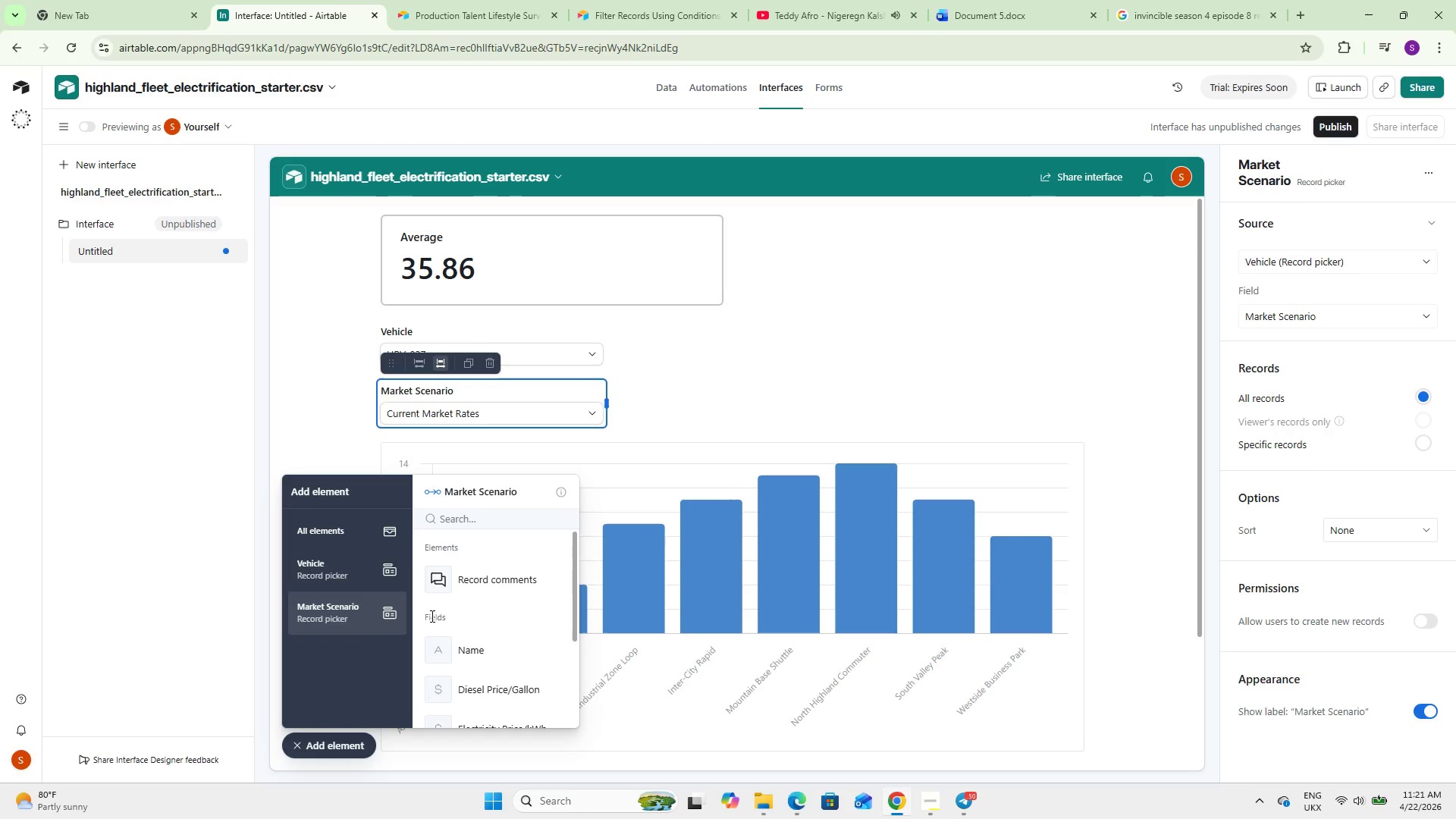 
scroll: coordinate [506, 605], scroll_direction: down, amount: 4.0
 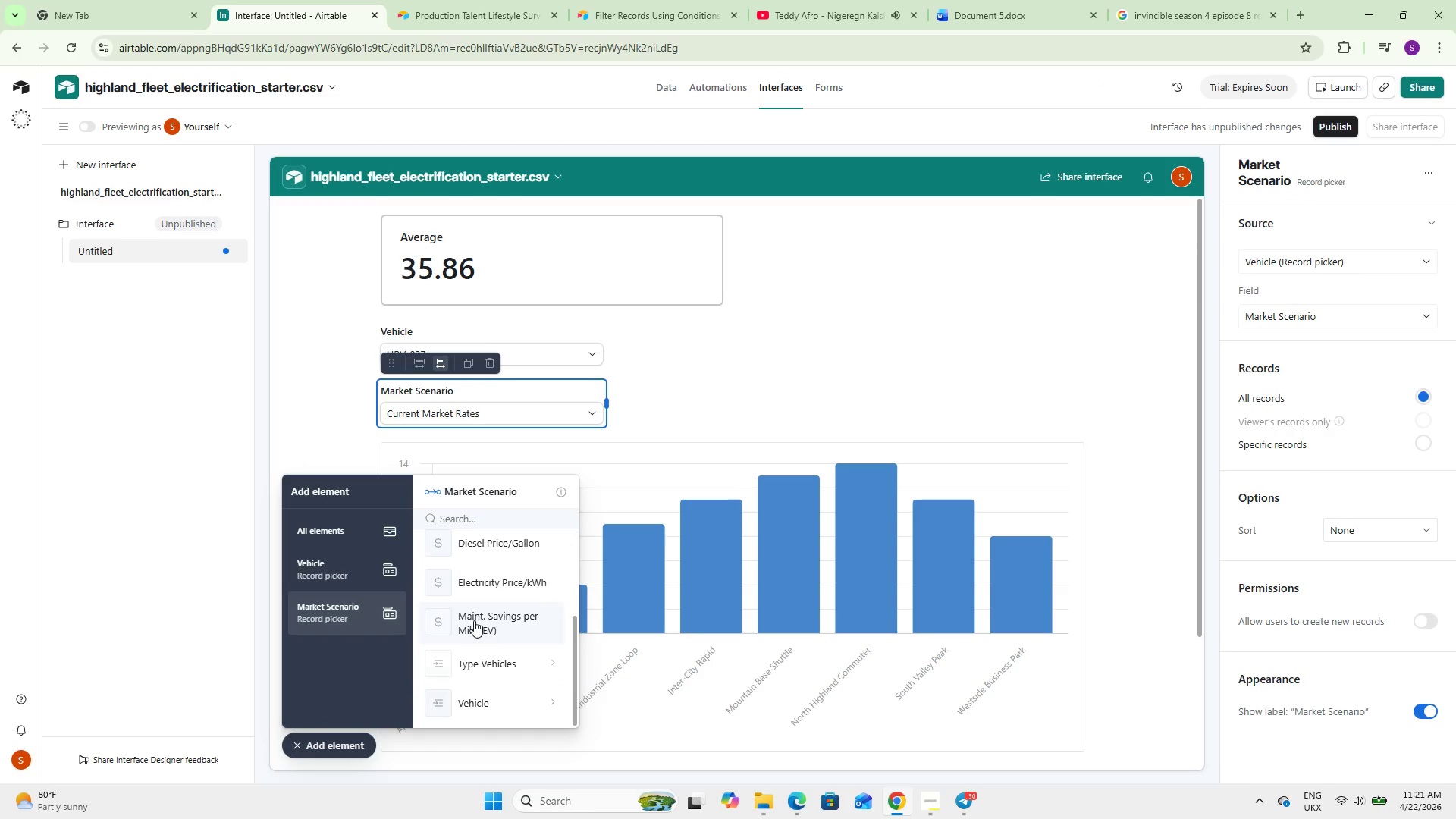 
scroll: coordinate [490, 636], scroll_direction: up, amount: 1.0
 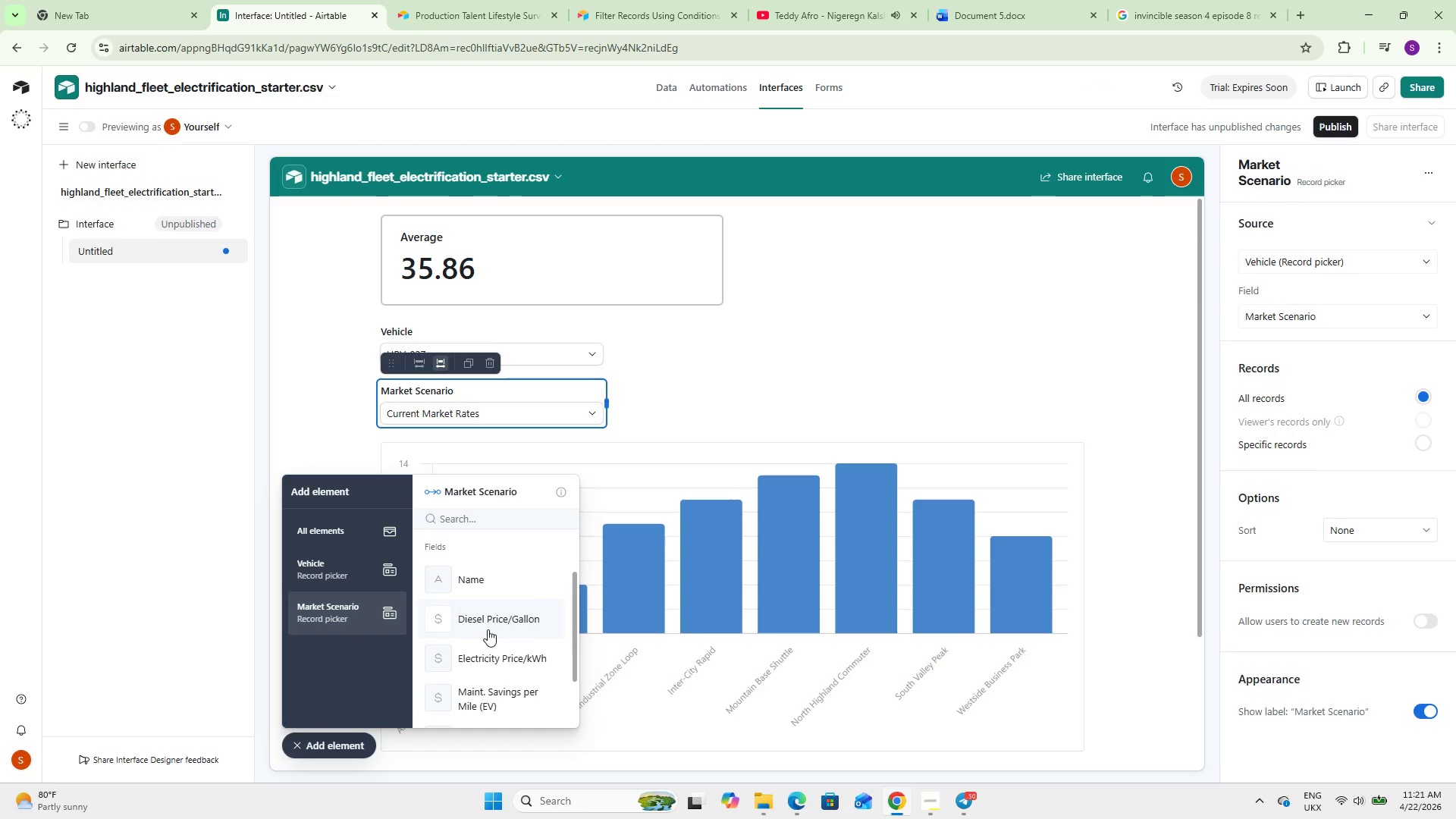 
left_click([487, 628])
 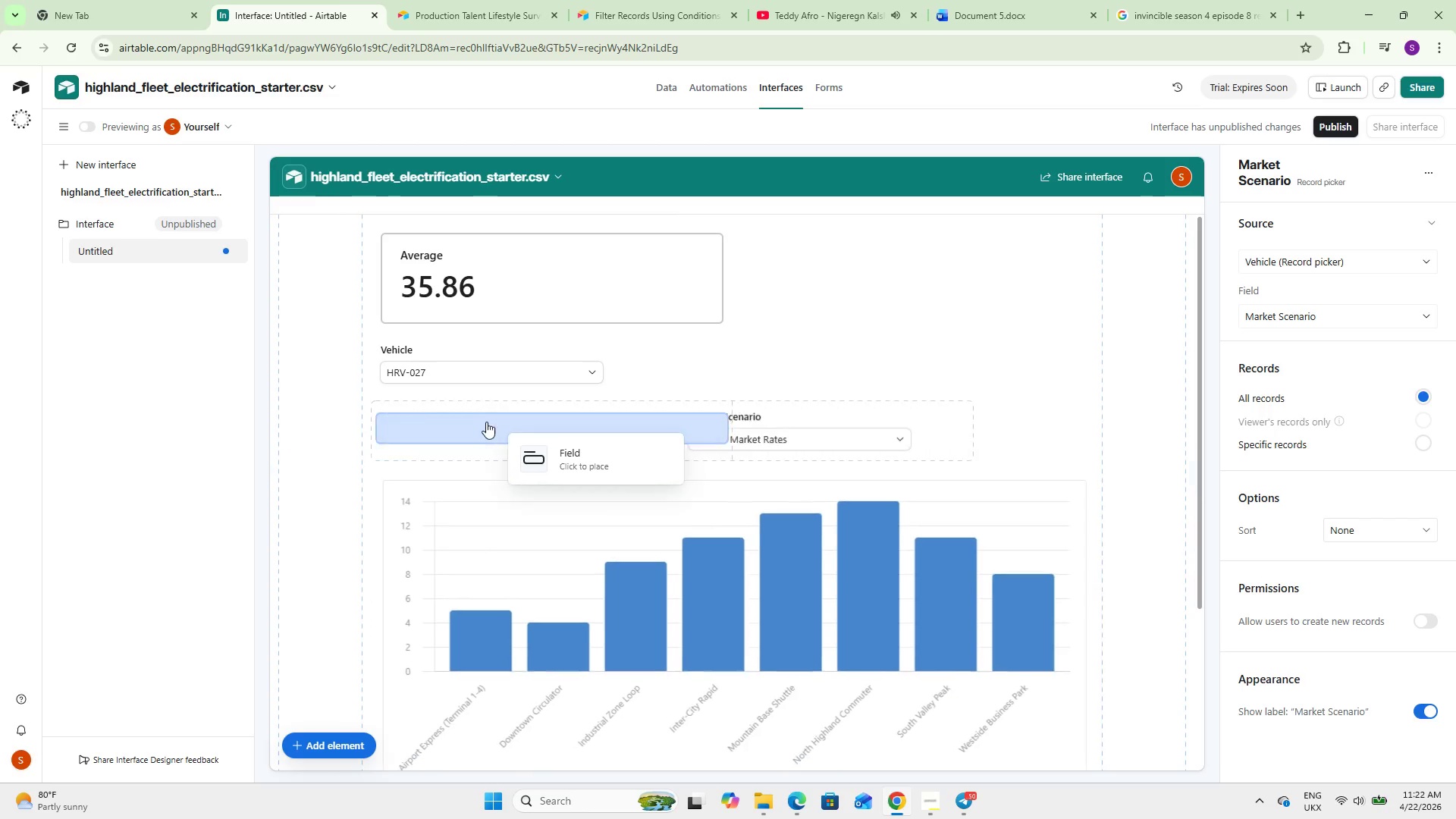 
left_click([473, 420])
 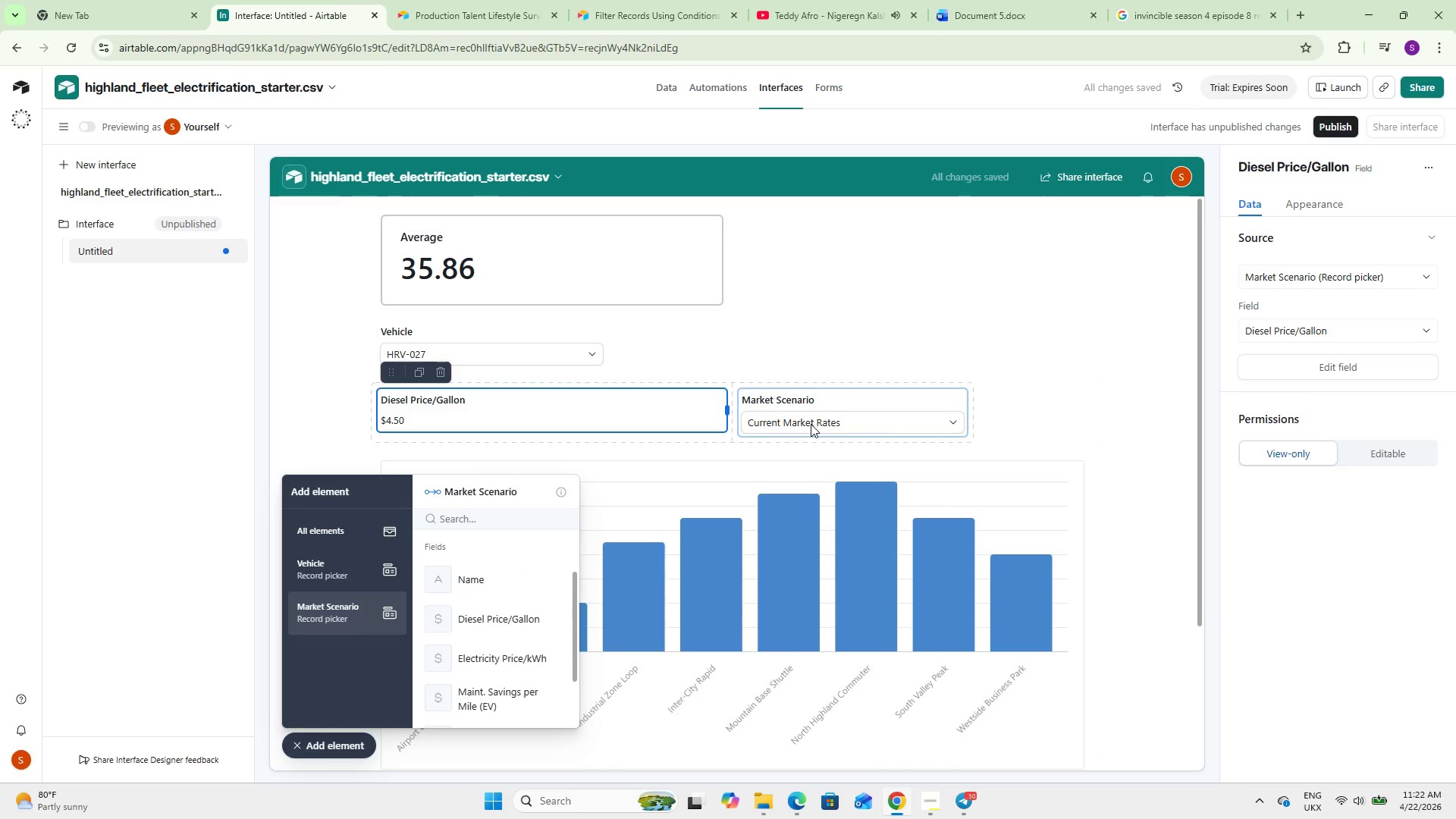 
left_click([885, 343])
 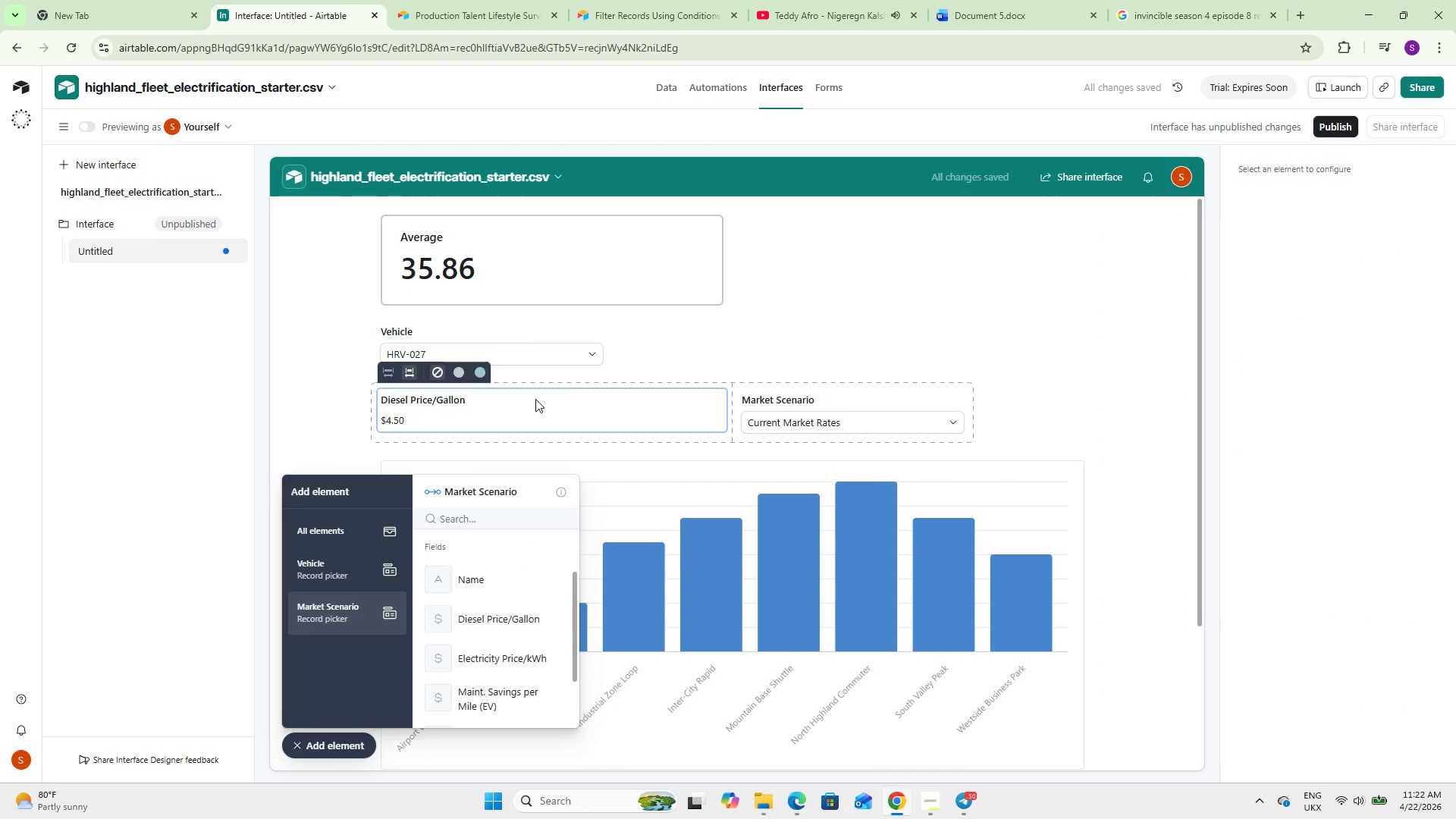 
left_click([535, 399])
 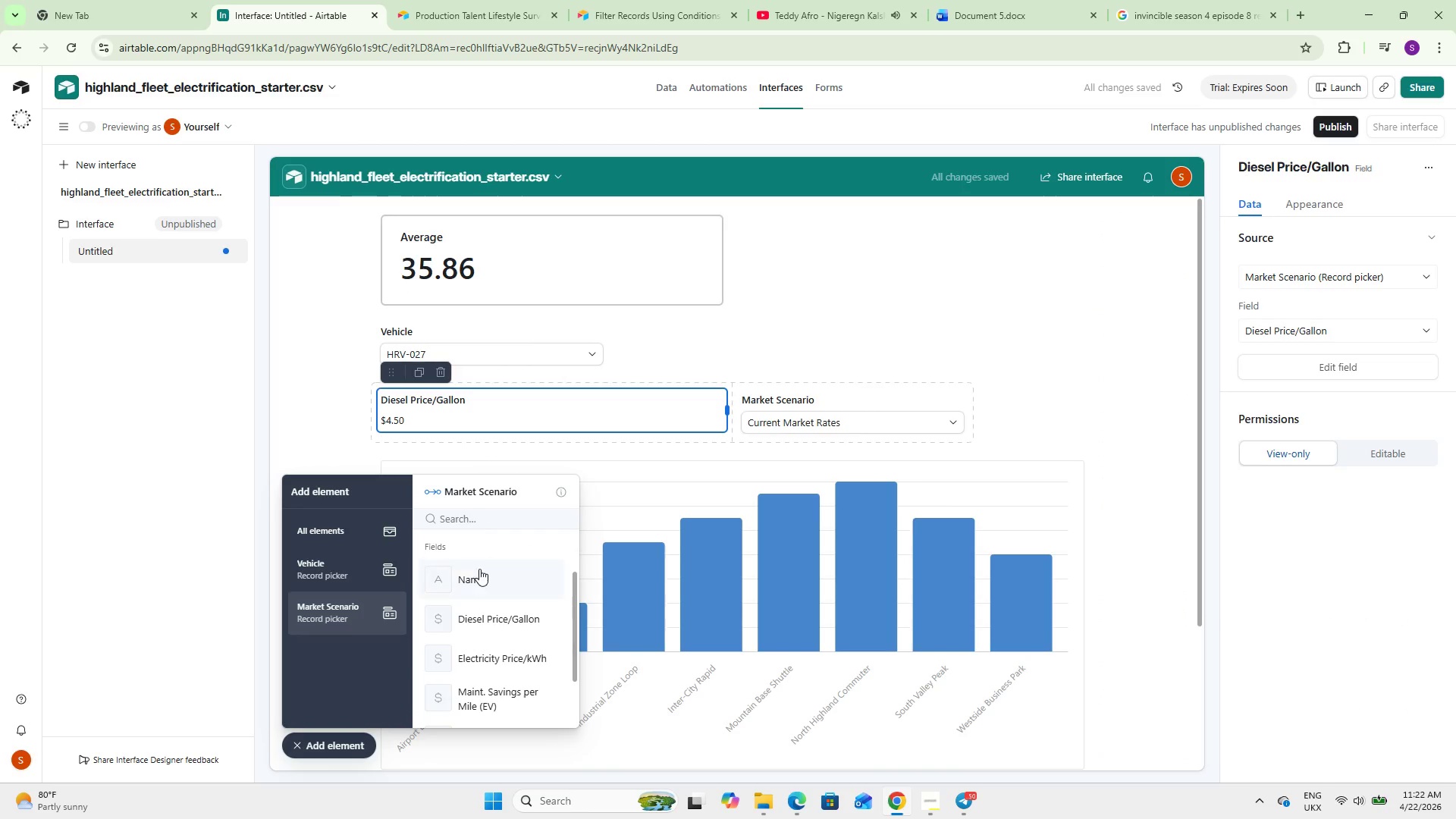 
scroll: coordinate [479, 571], scroll_direction: down, amount: 6.0
 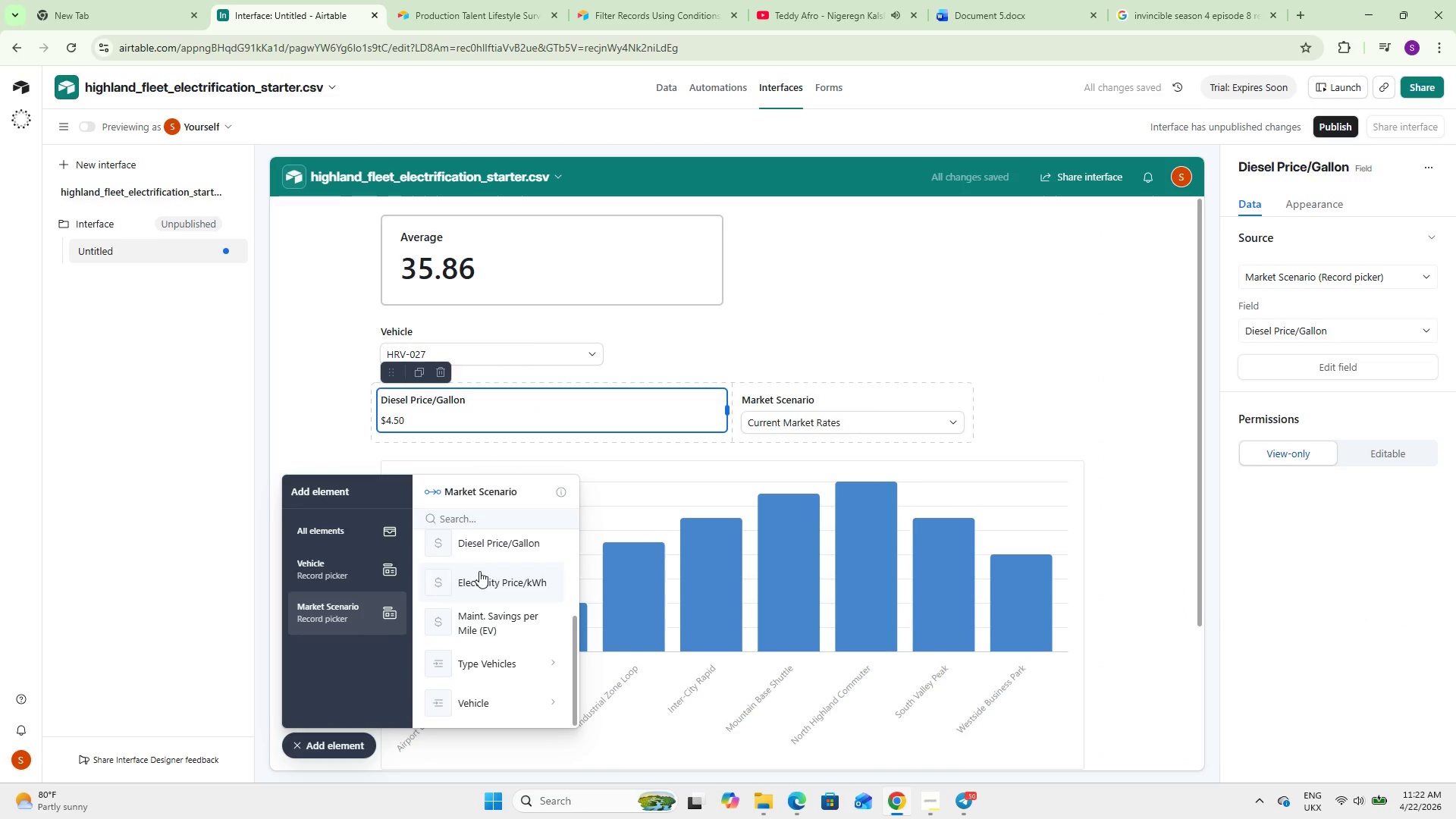 
scroll: coordinate [479, 571], scroll_direction: up, amount: 3.0
 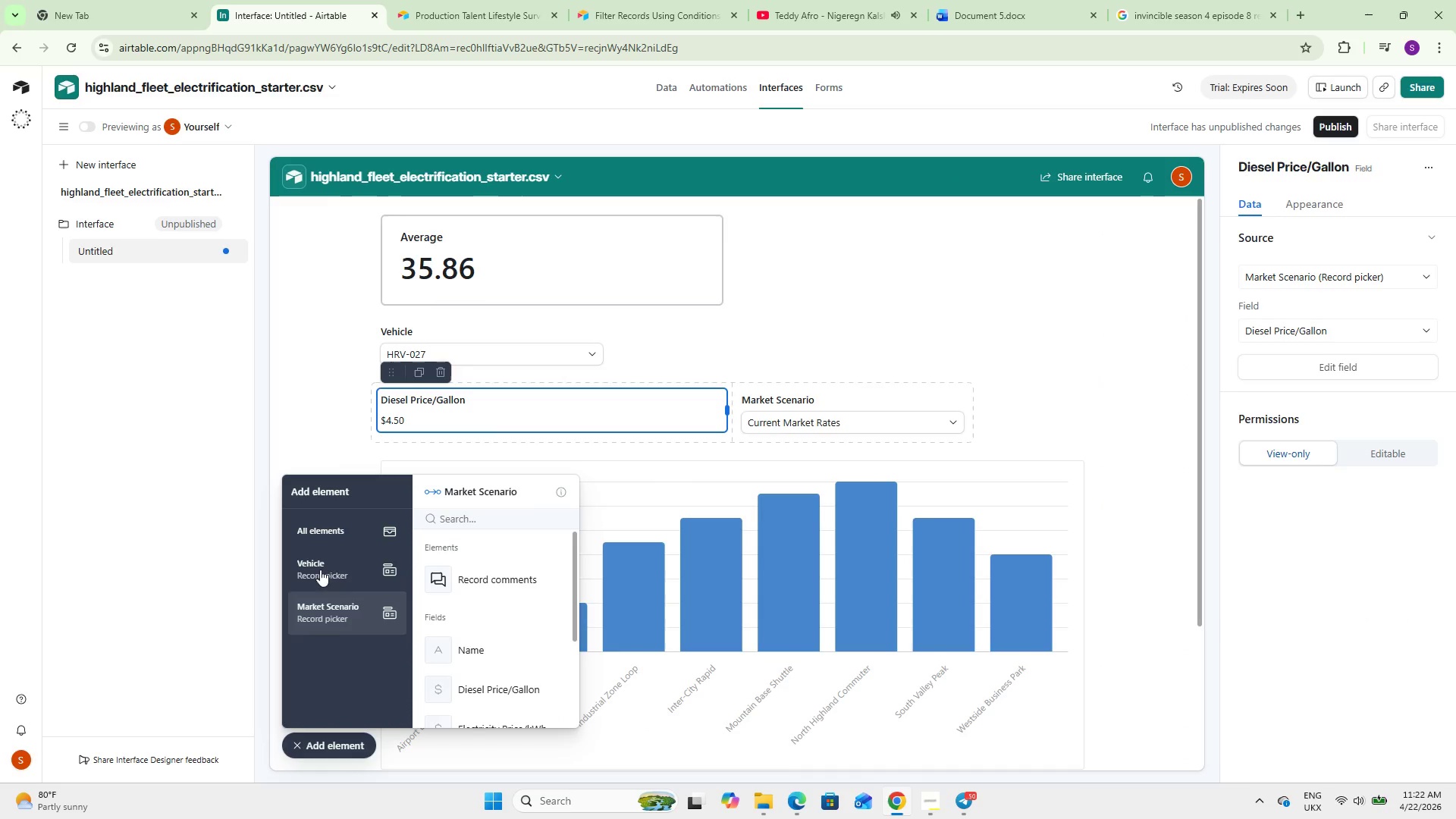 
scroll: coordinate [459, 572], scroll_direction: down, amount: 8.0
 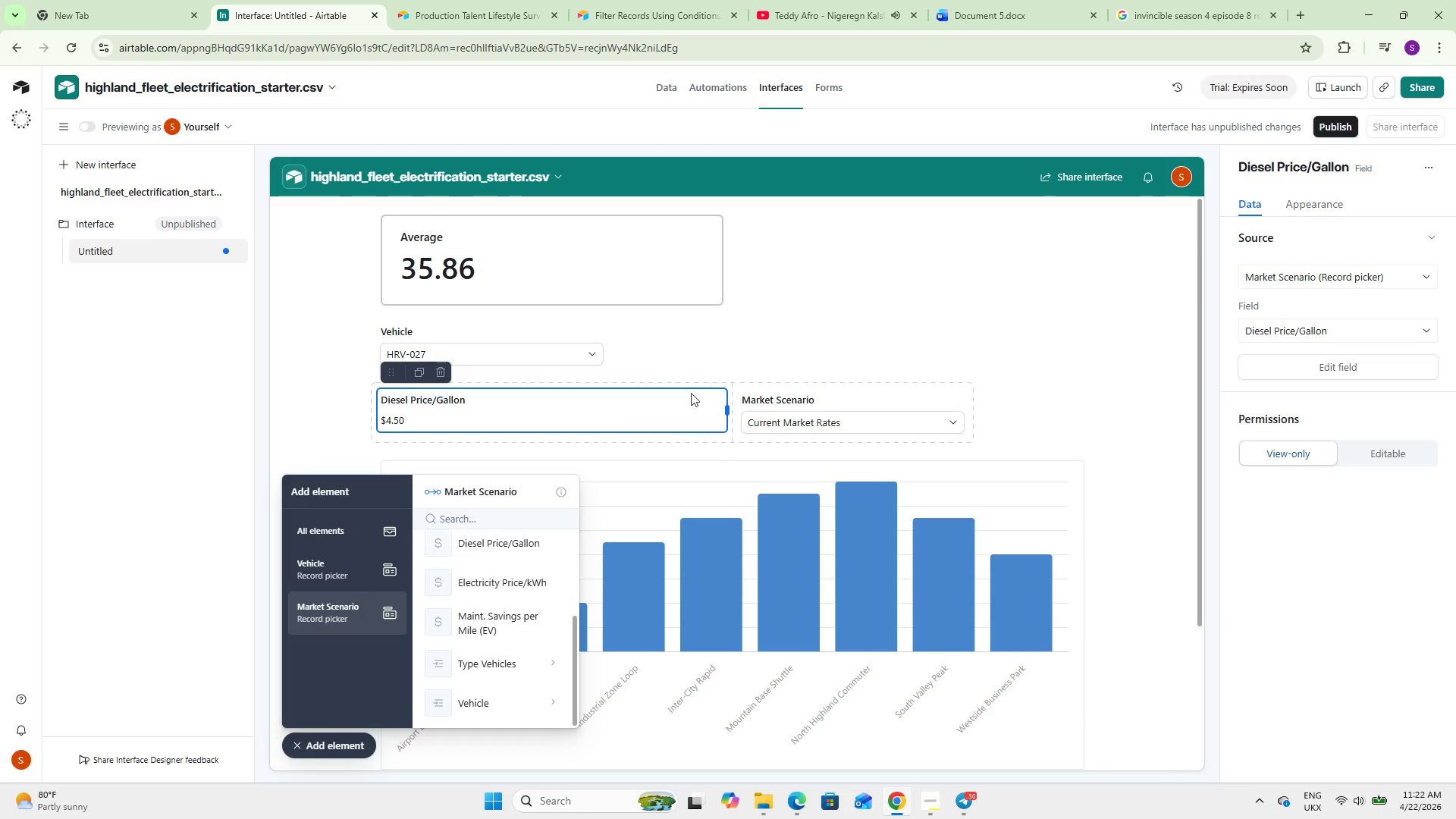 
left_click([790, 331])
 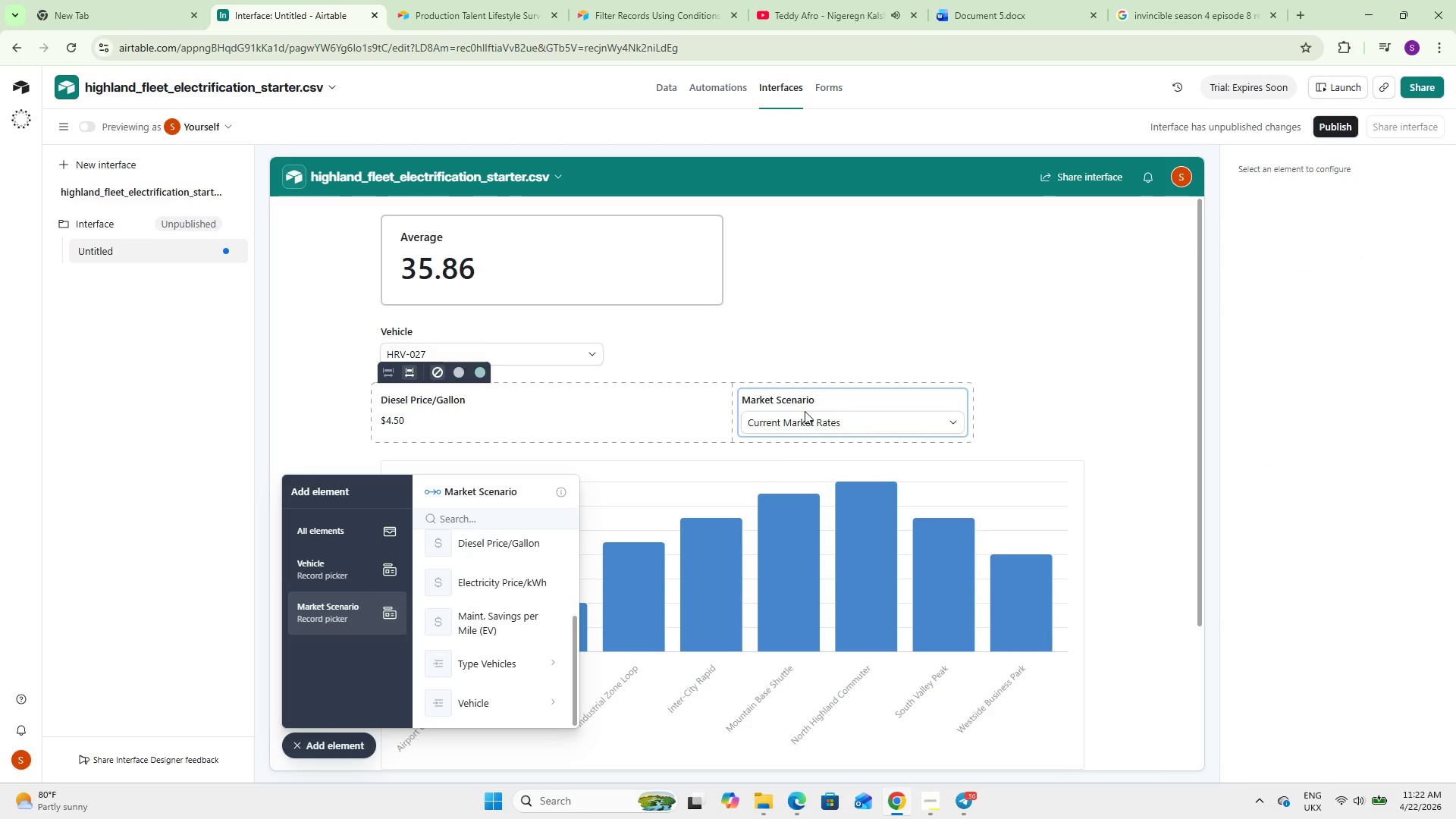 
left_click_drag(start_coordinate=[805, 411], to_coordinate=[445, 382])
 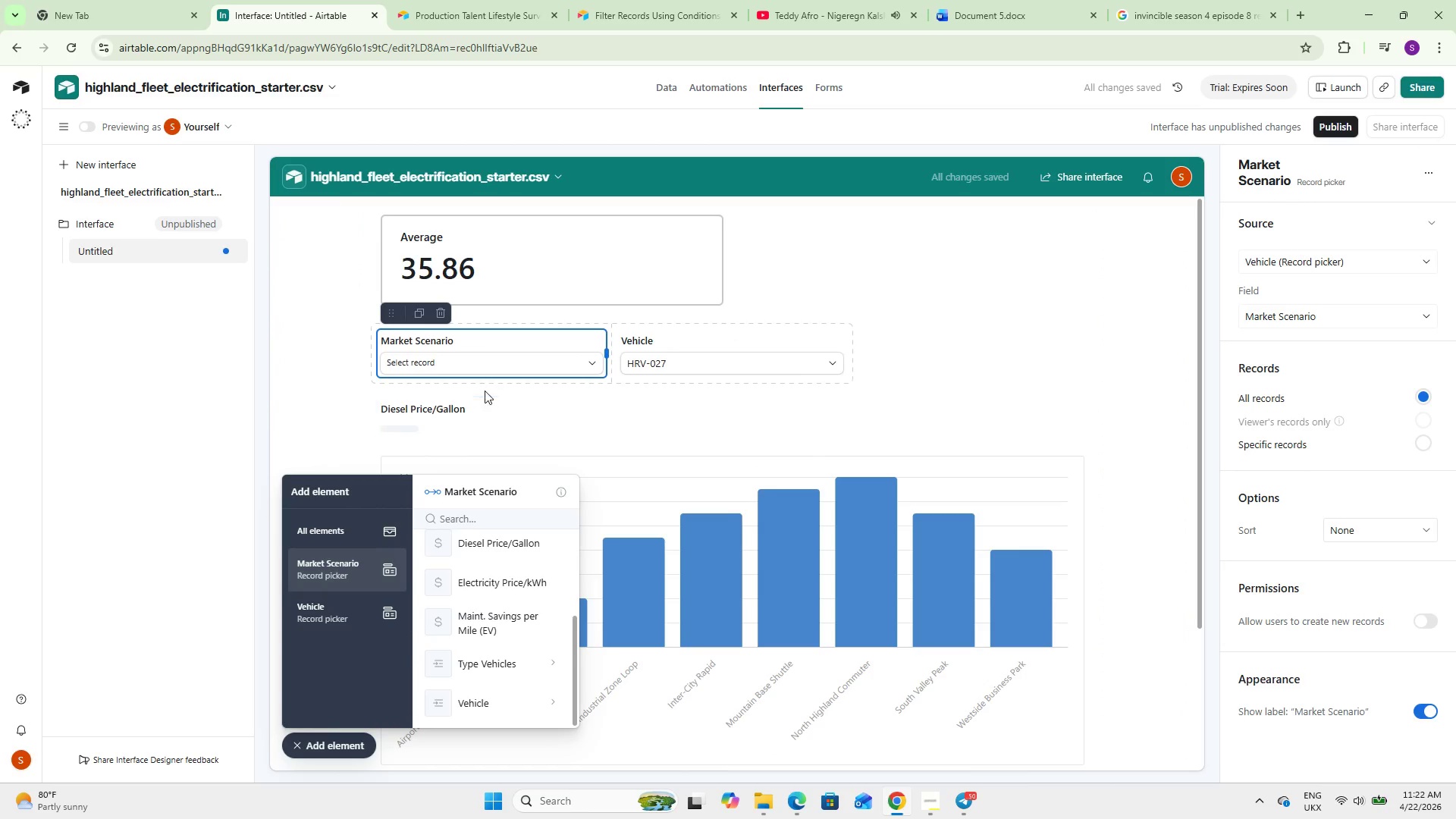 
left_click_drag(start_coordinate=[696, 357], to_coordinate=[466, 330])
 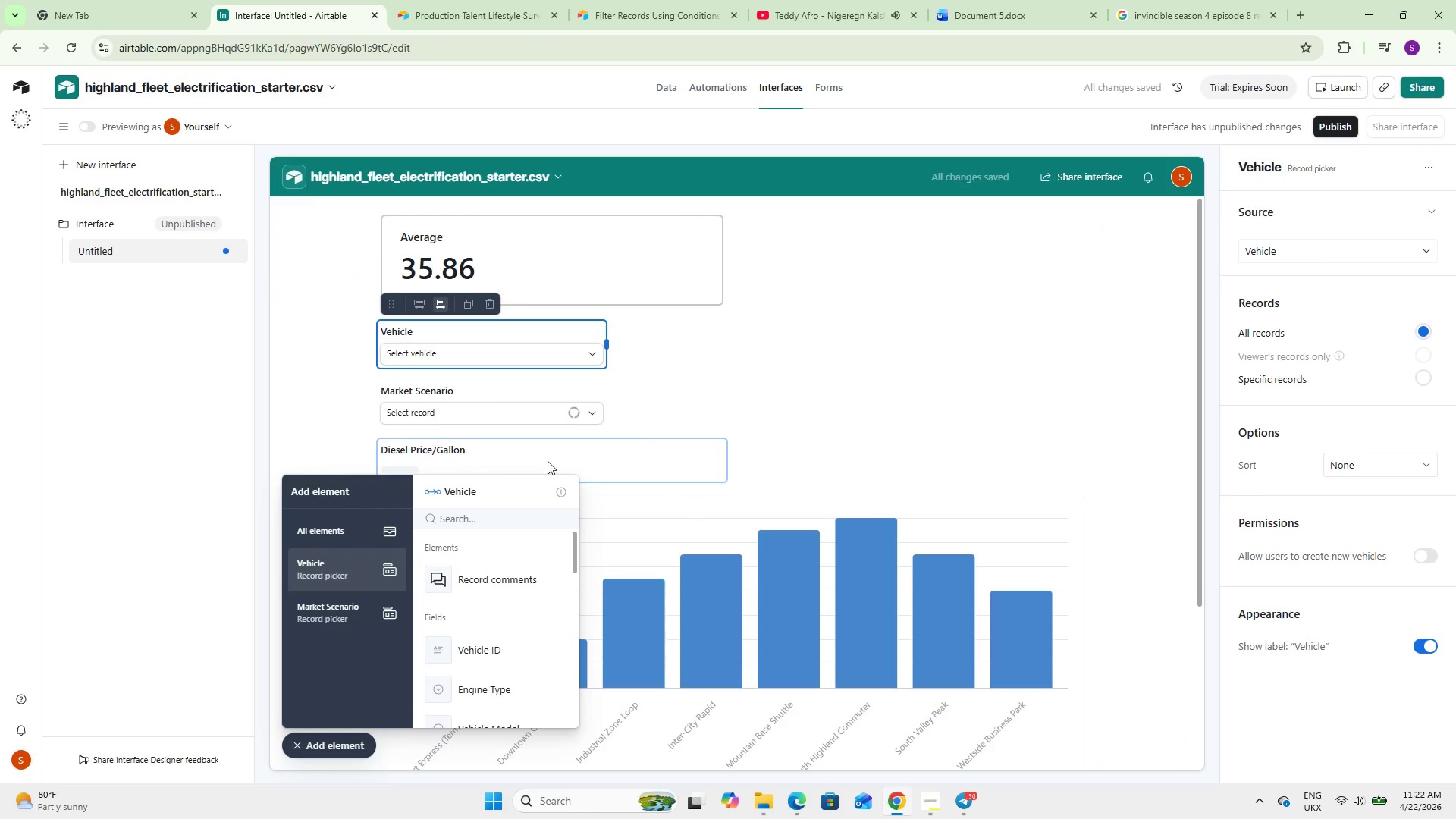 
left_click([893, 402])
 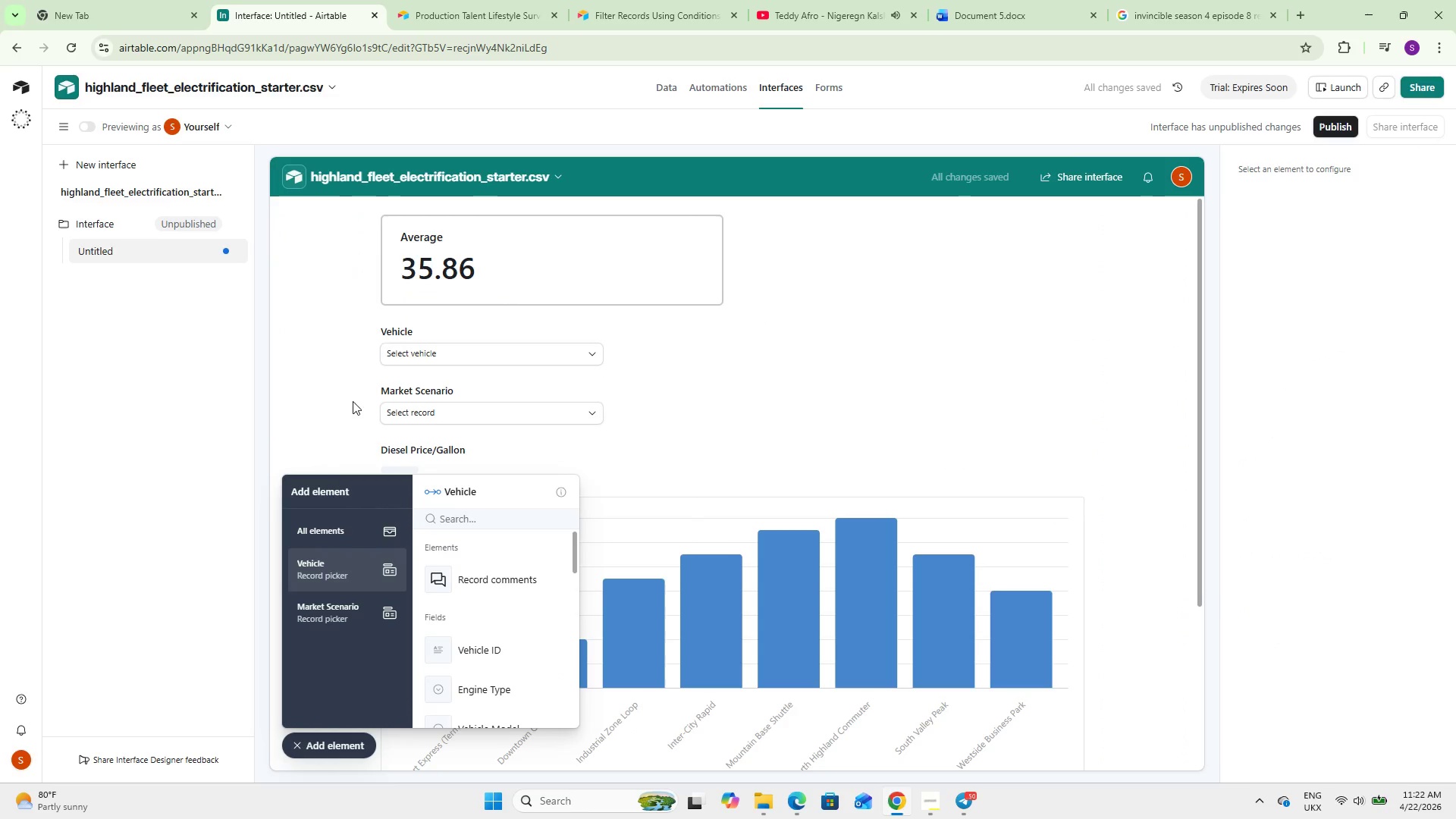 
scroll: coordinate [314, 379], scroll_direction: down, amount: 2.0
 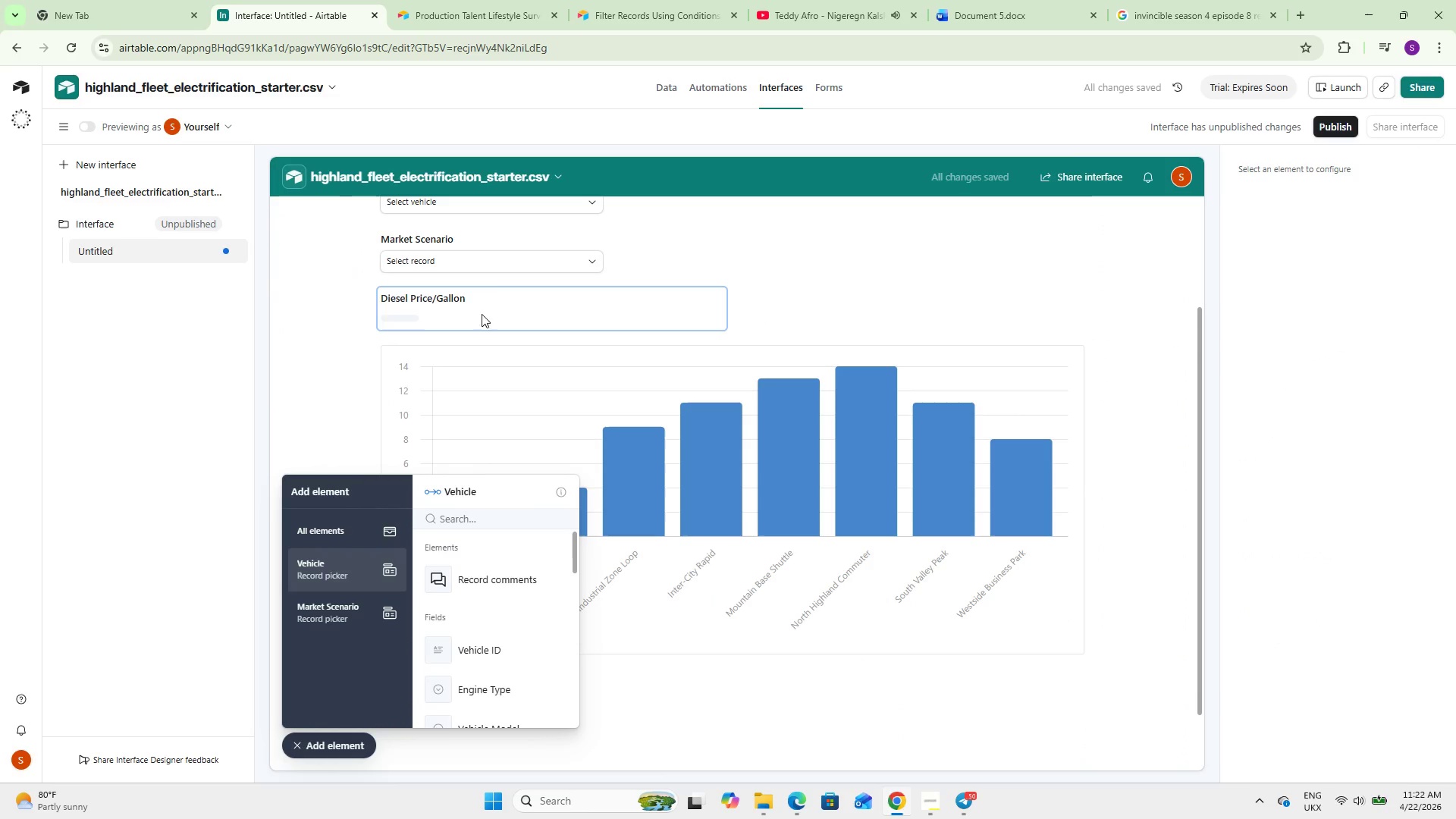 
left_click([489, 299])
 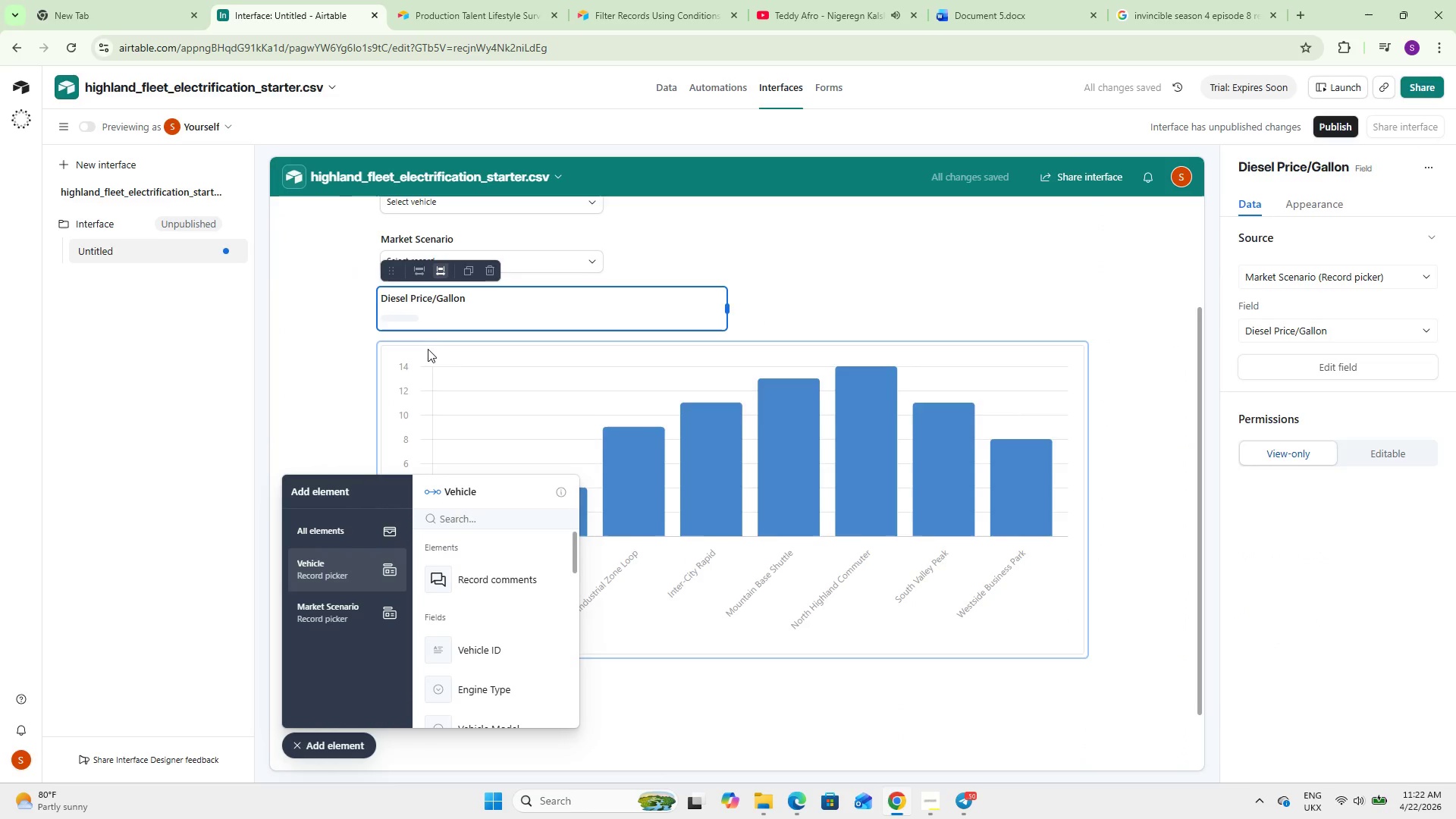 
scroll: coordinate [426, 350], scroll_direction: up, amount: 2.0
 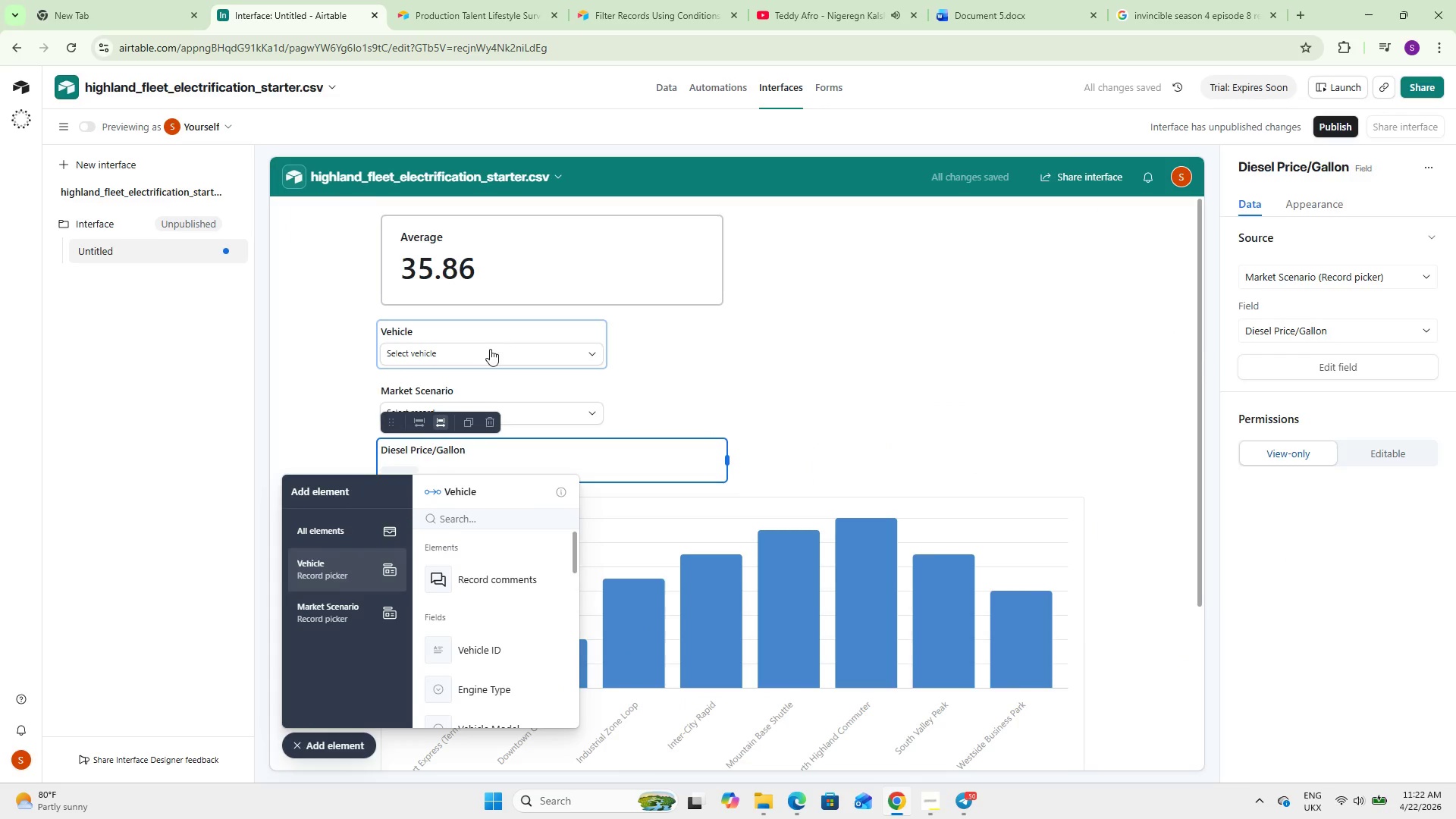 
double_click([486, 351])
 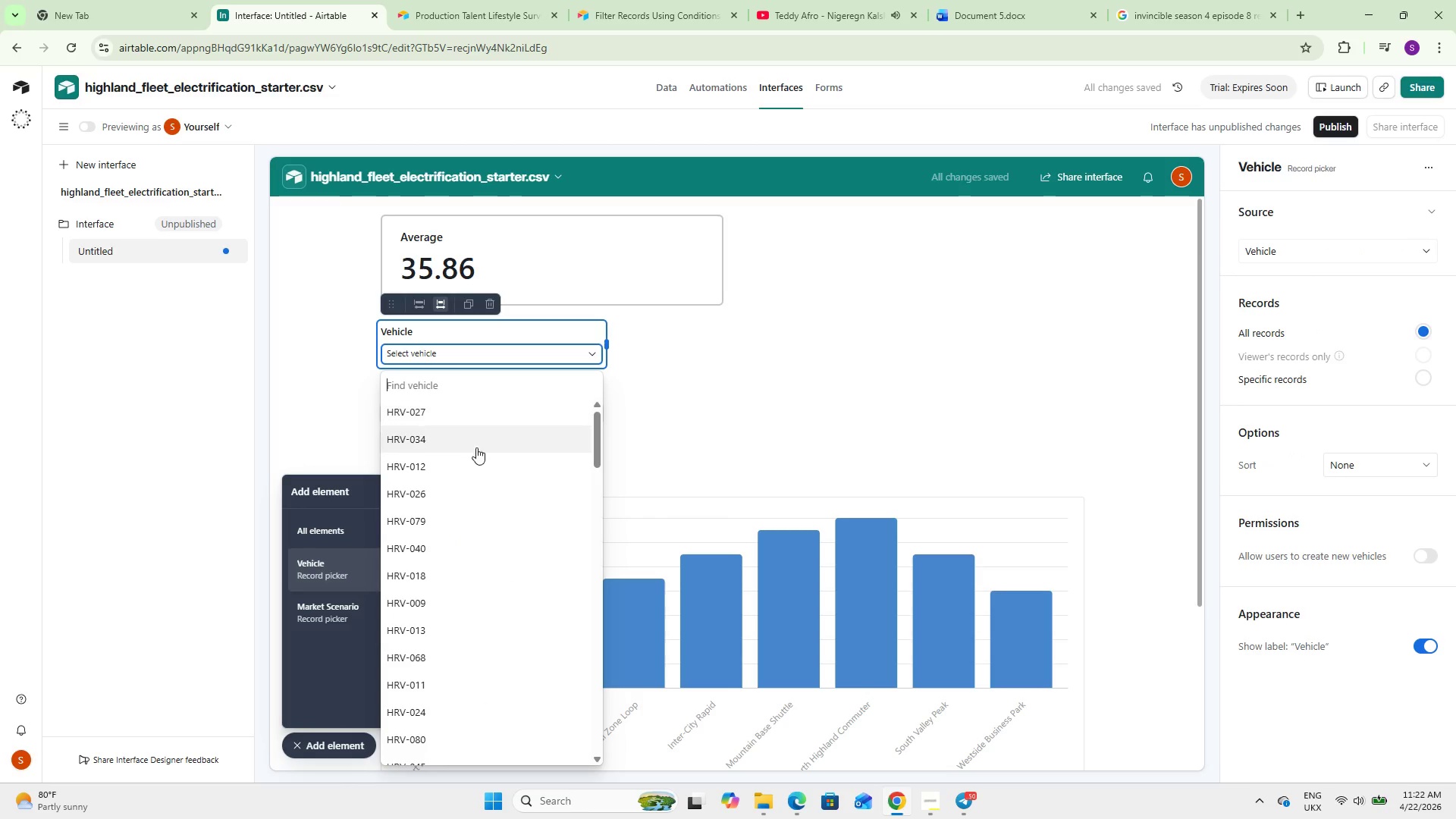 
left_click([462, 497])
 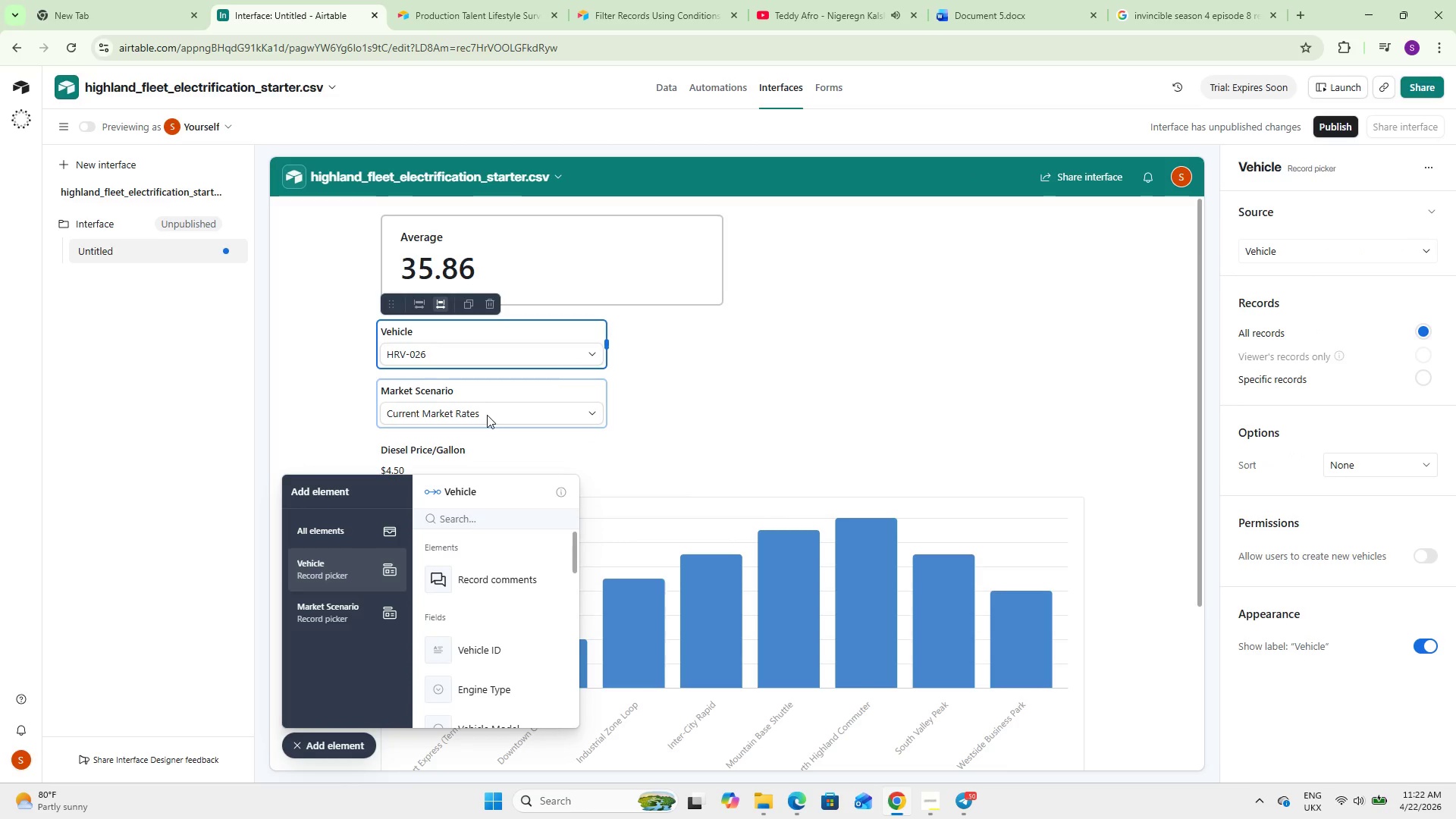 
scroll: coordinate [559, 359], scroll_direction: down, amount: 2.0
 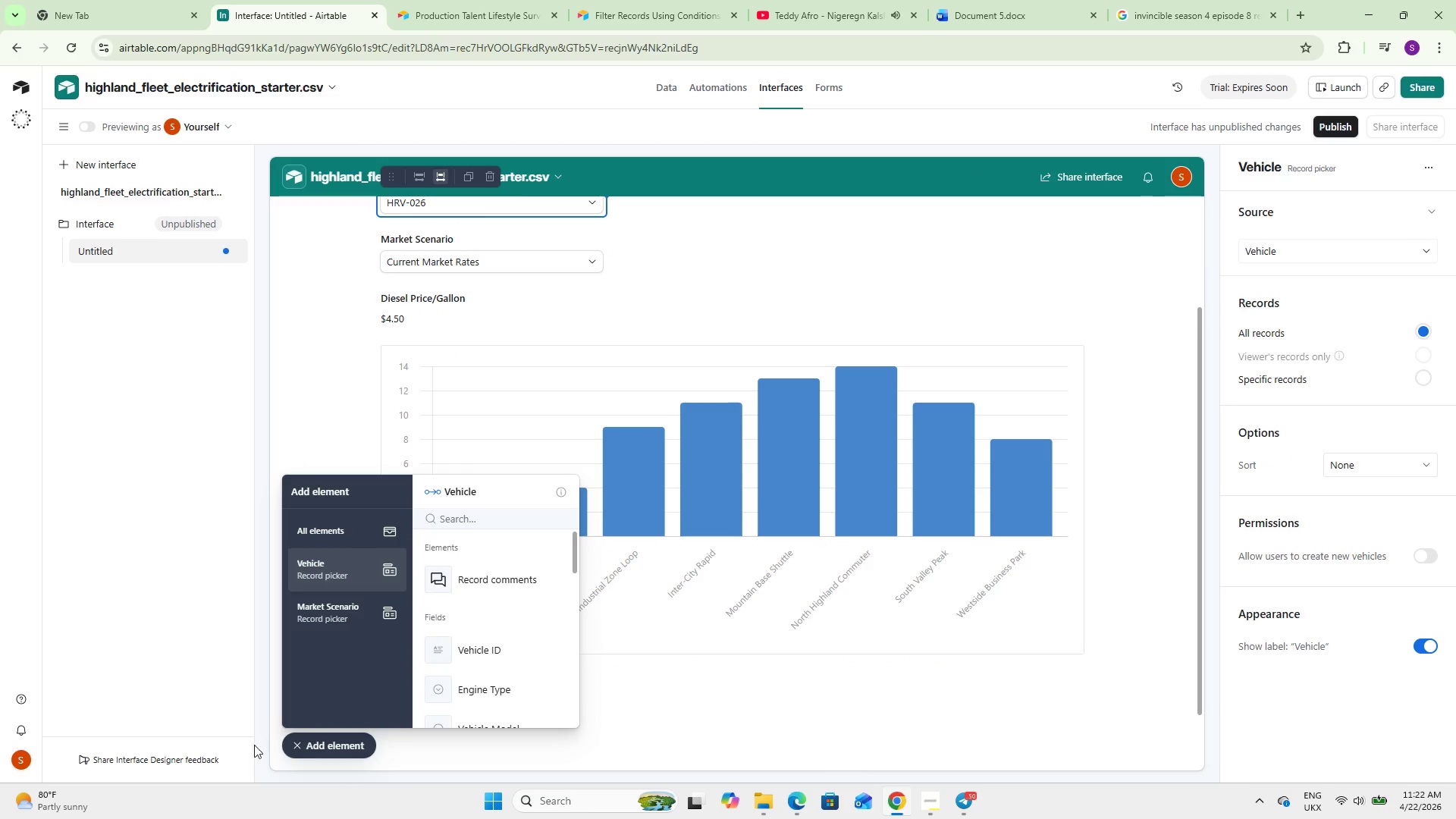 
left_click([308, 745])
 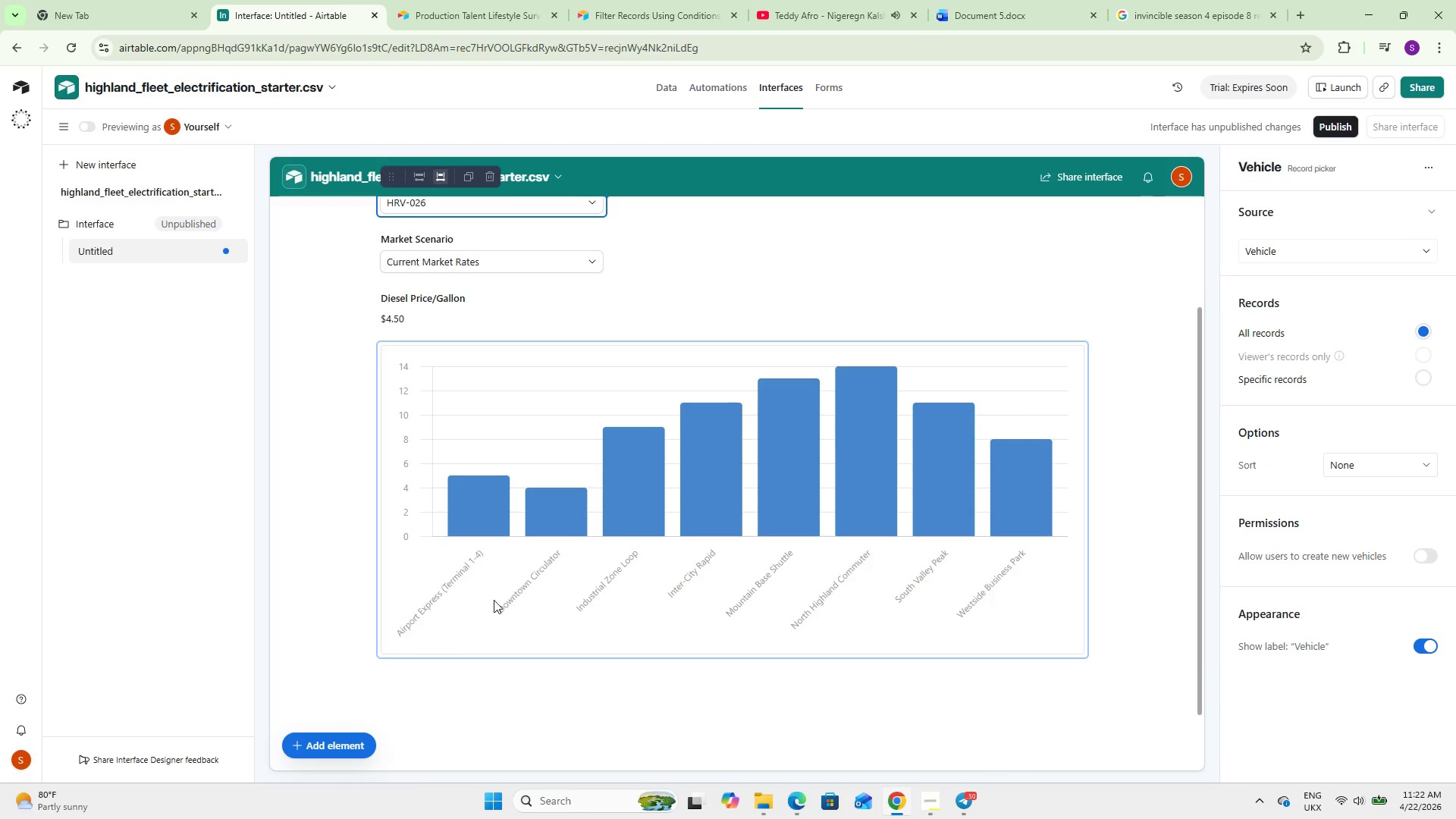 
scroll: coordinate [494, 600], scroll_direction: up, amount: 5.0
 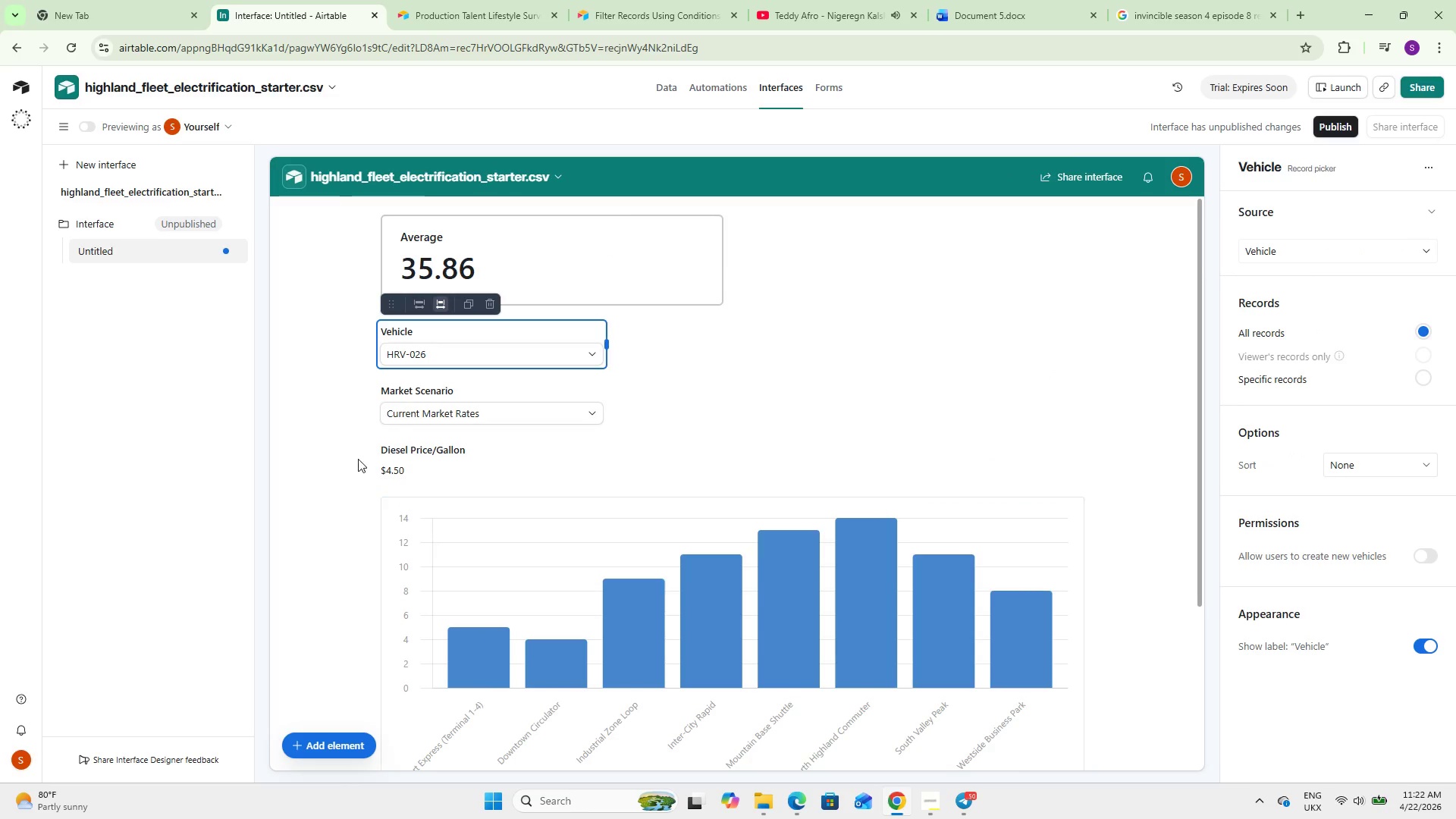 
left_click([318, 450])
 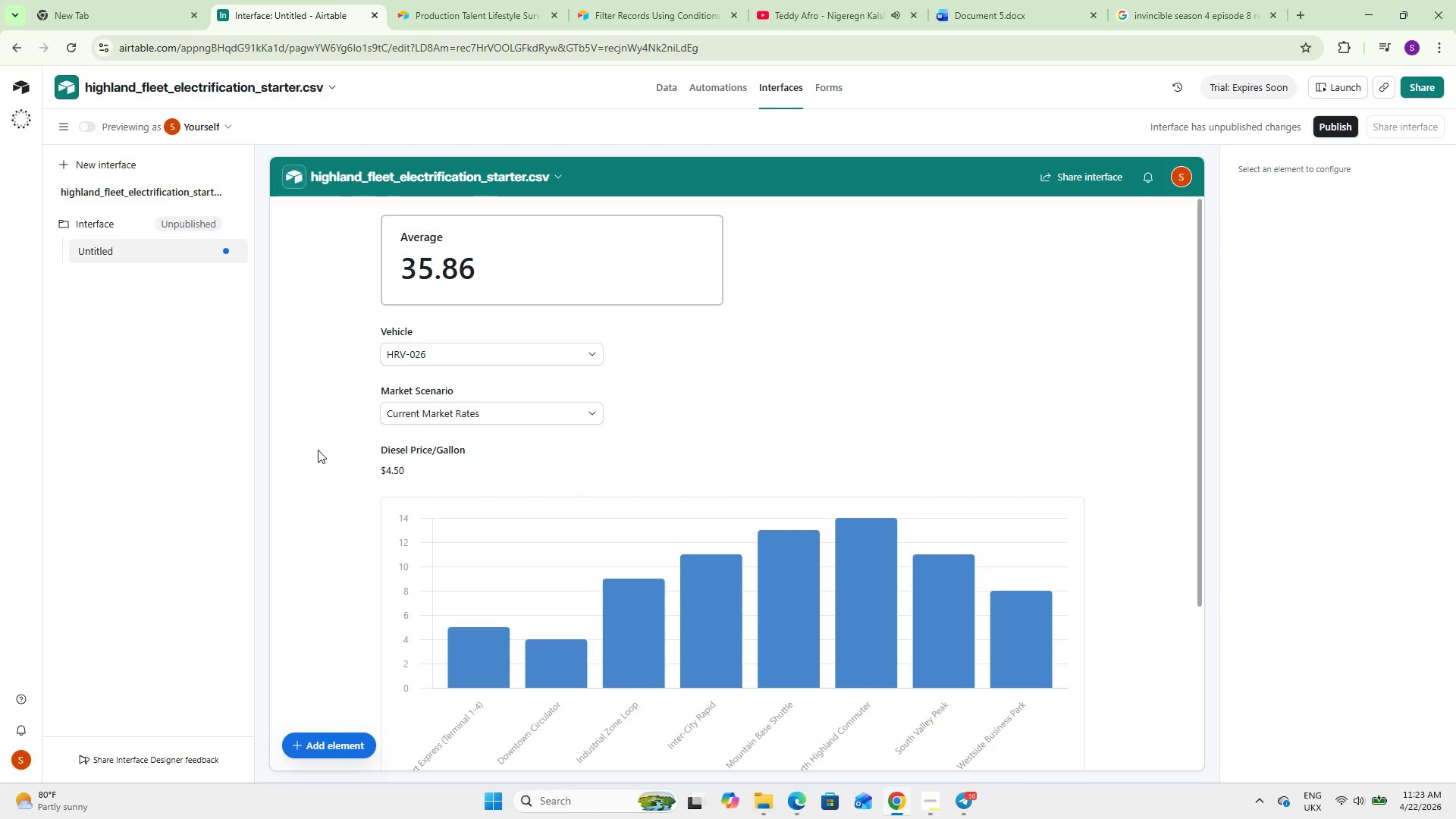 
wait(68.59)
 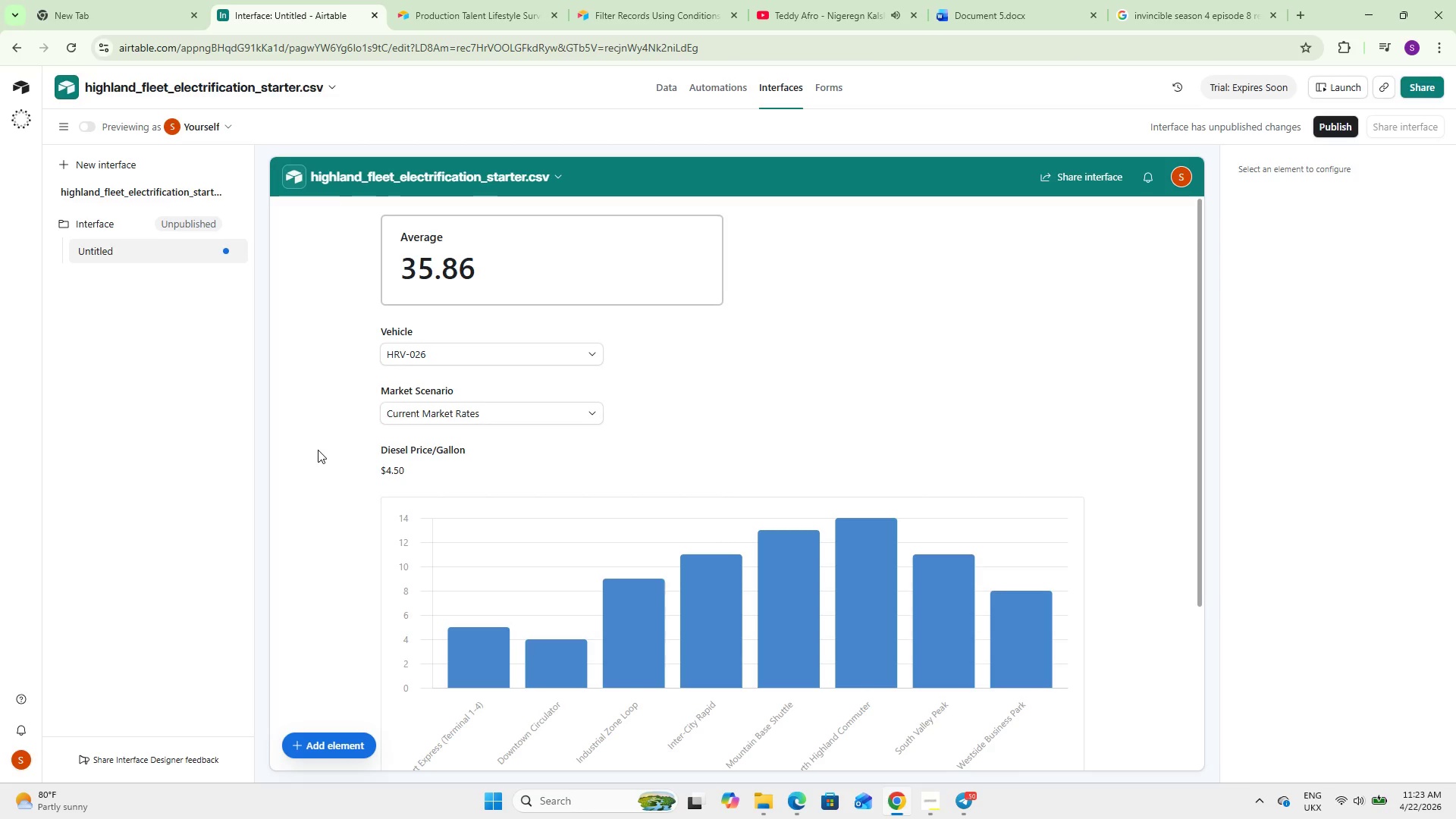 
scroll: coordinate [508, 453], scroll_direction: down, amount: 11.0
 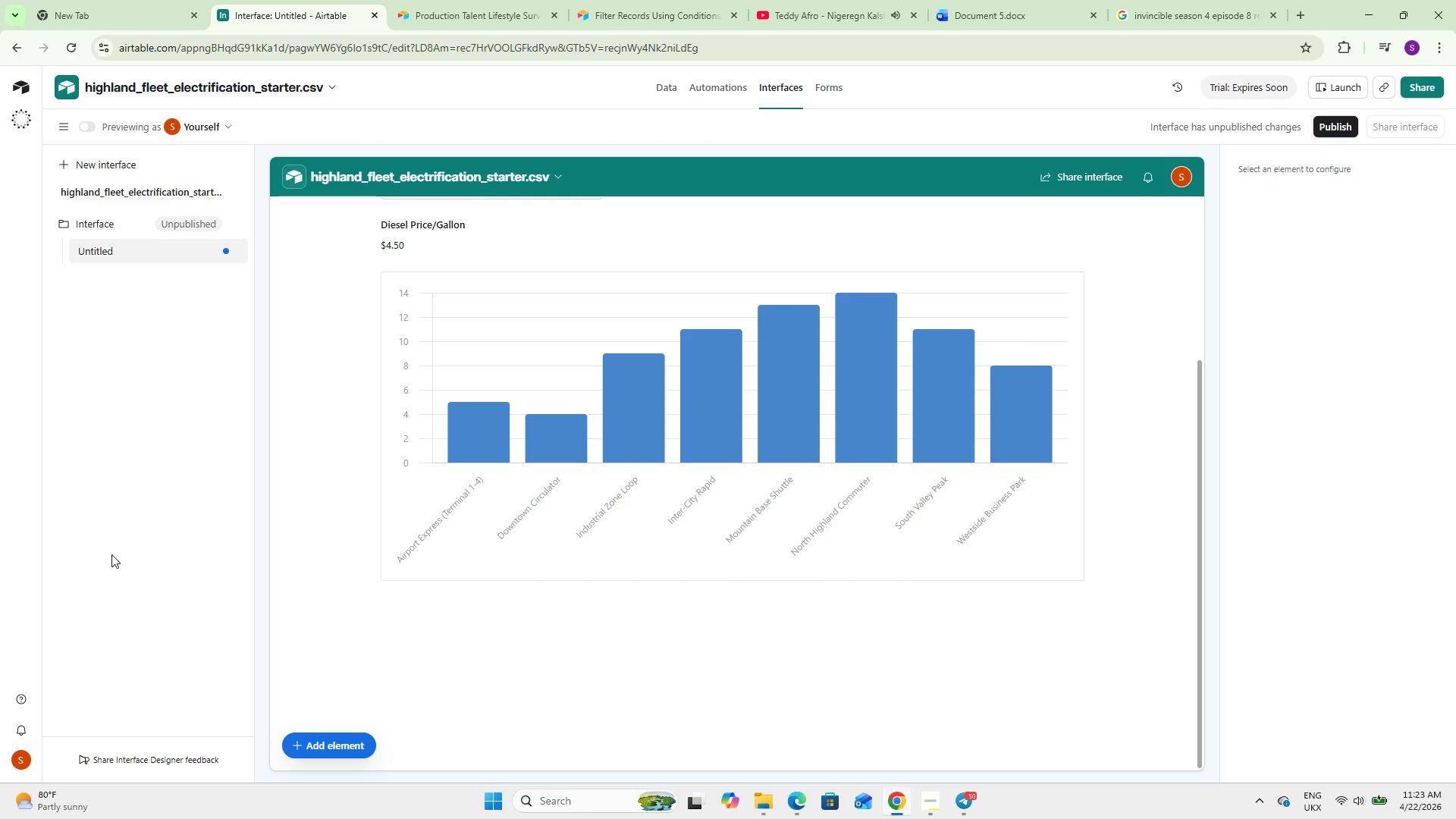 